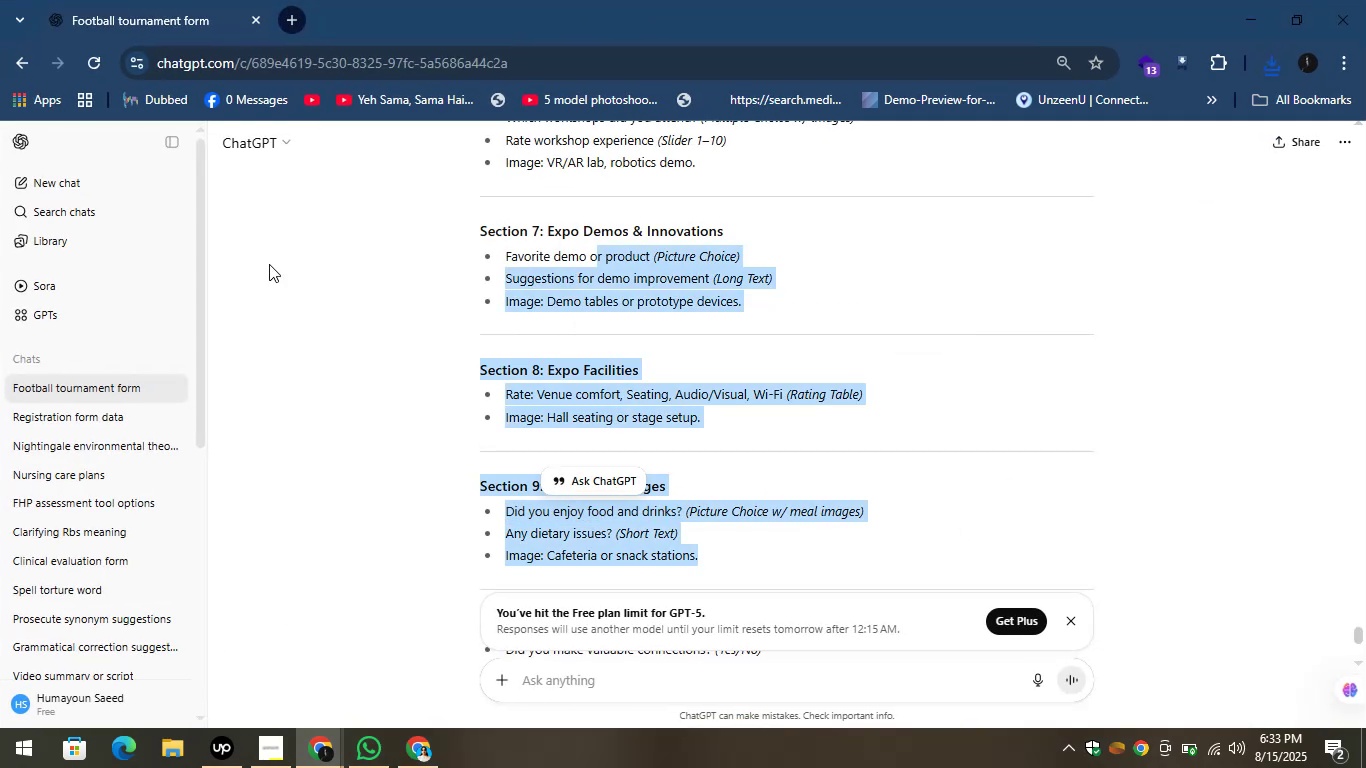 
left_click([424, 50])
 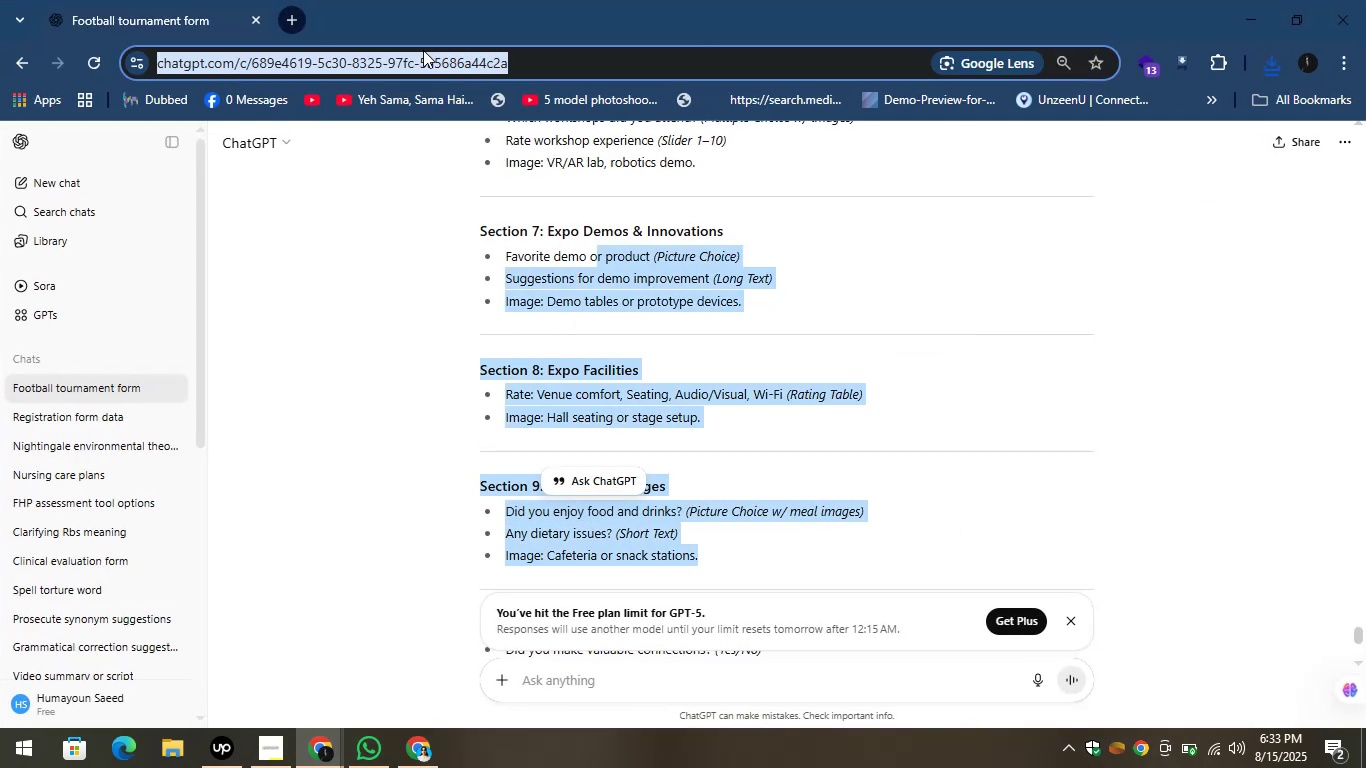 
key(Control+X)
 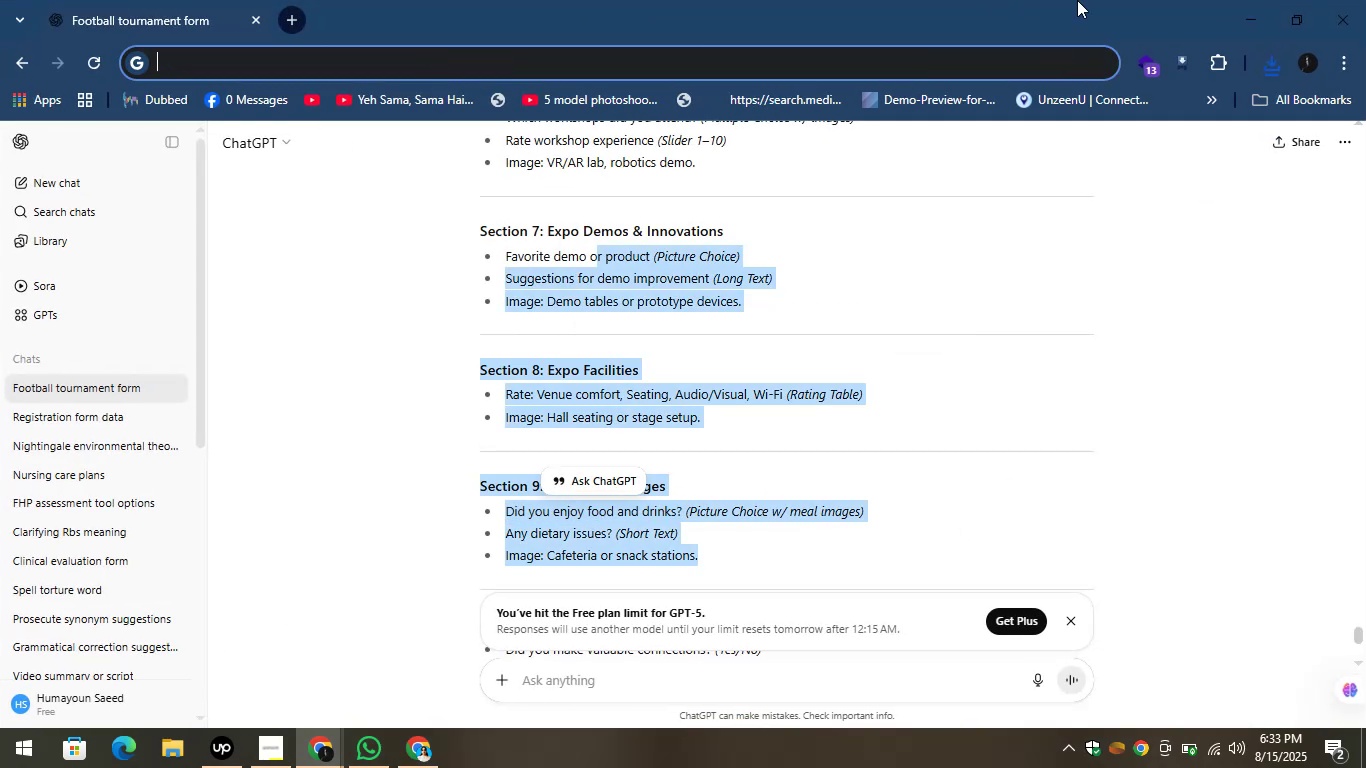 
left_click([1356, 0])
 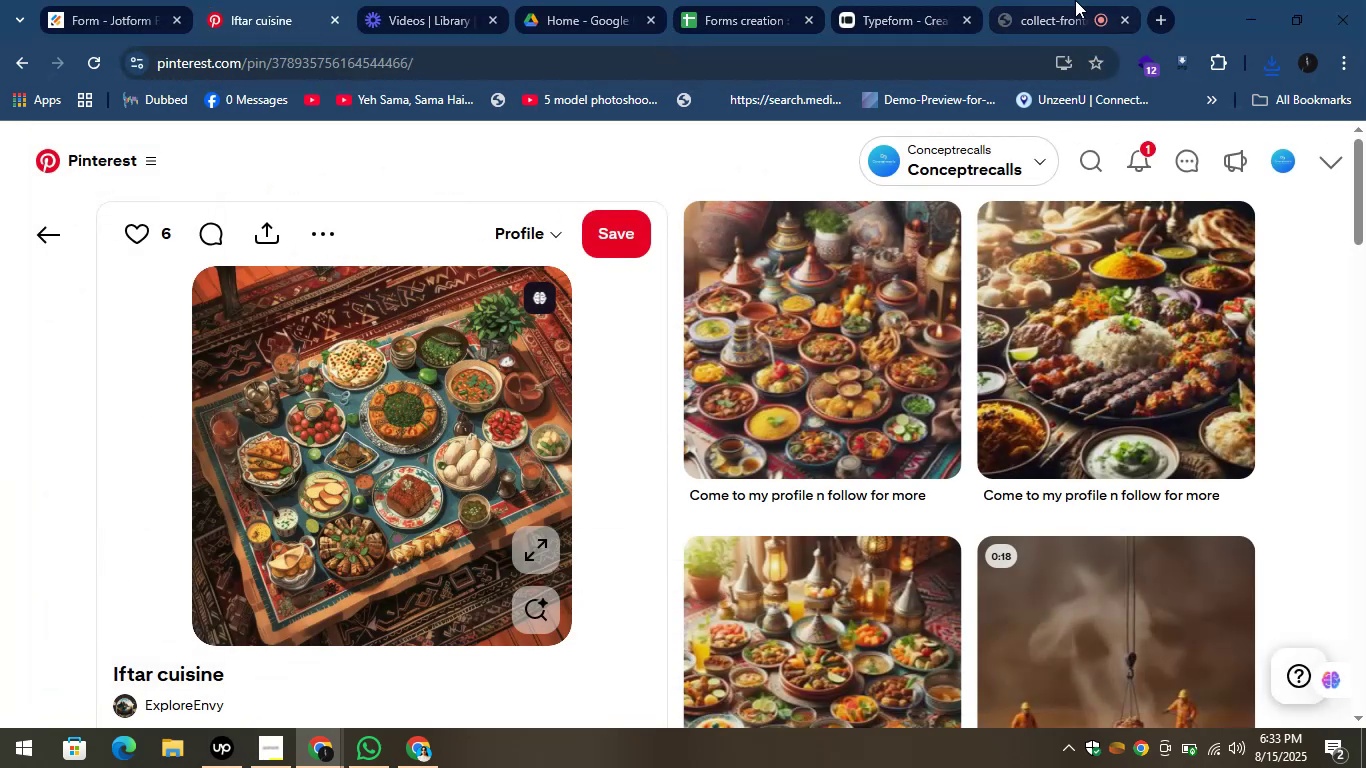 
left_click([1161, 7])
 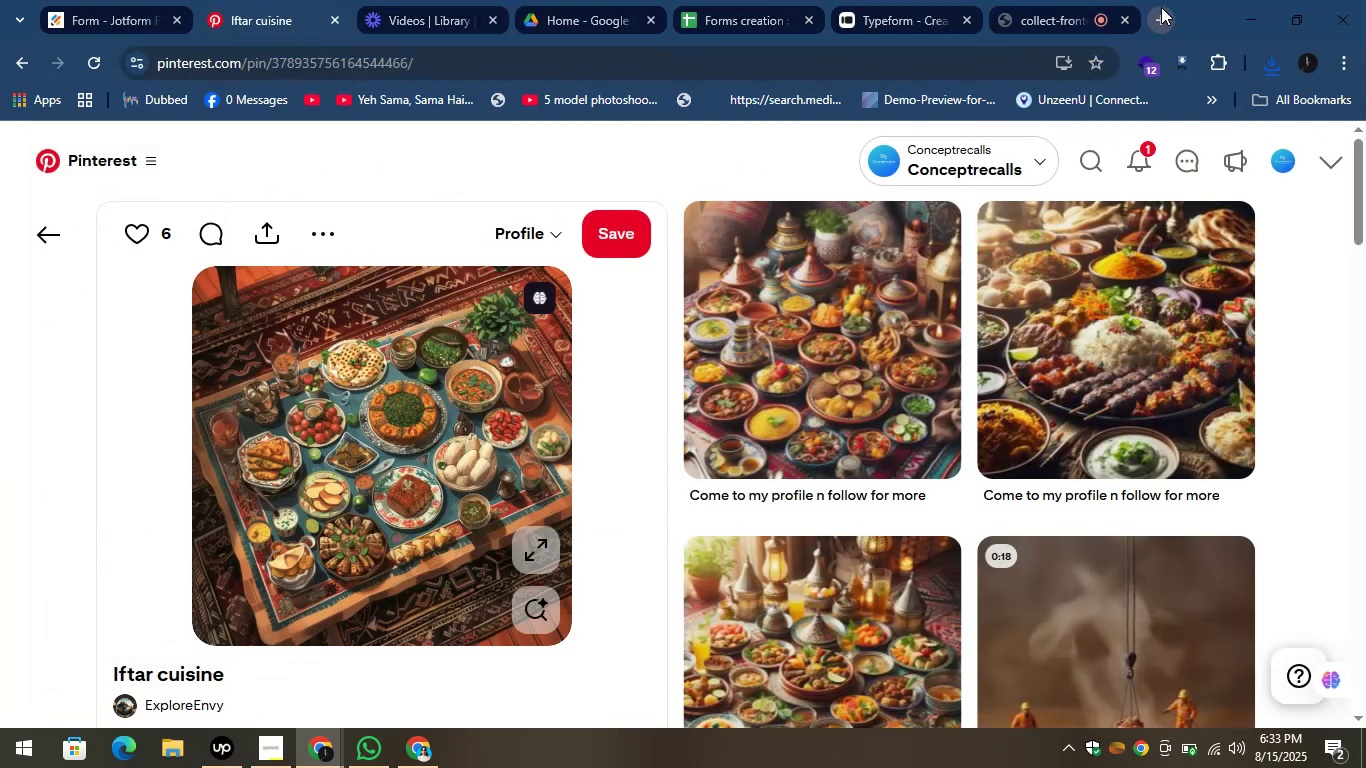 
key(Control+V)
 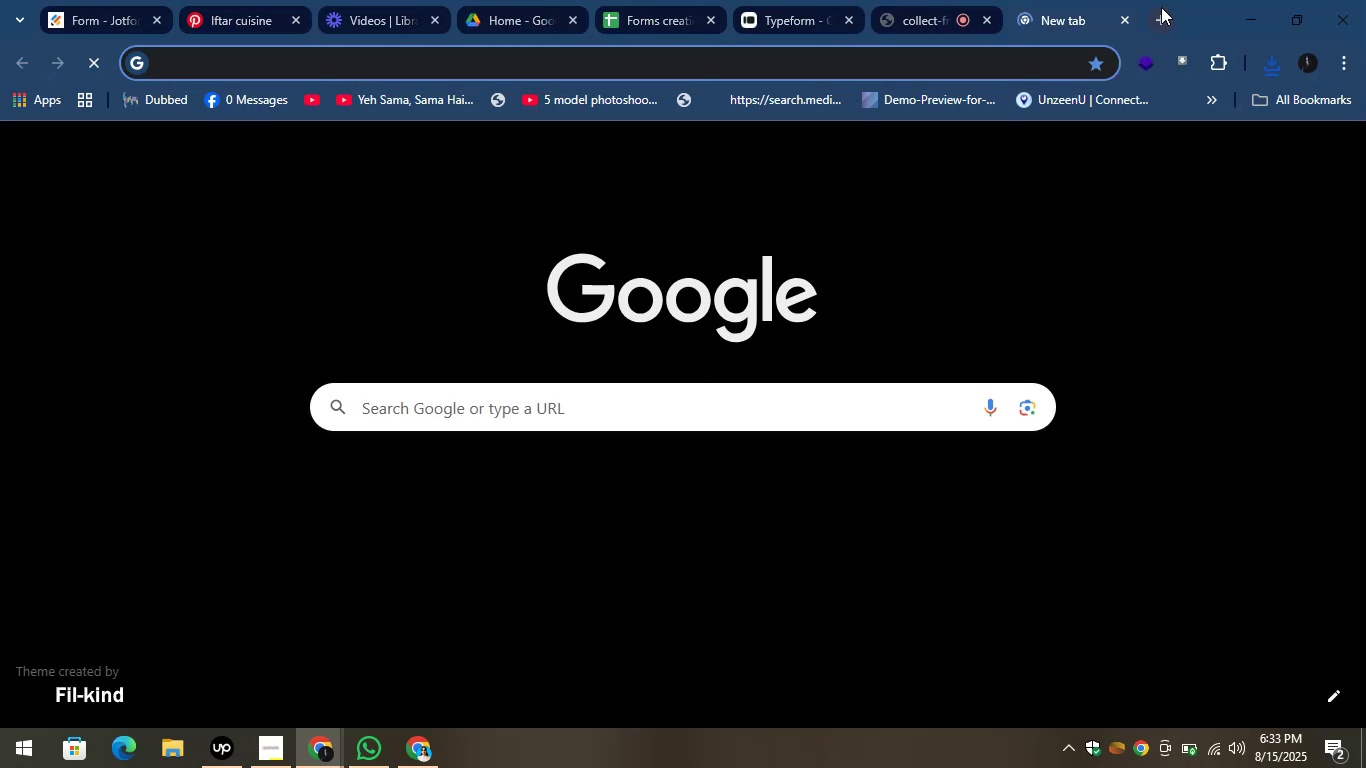 
key(Control+Backslash)
 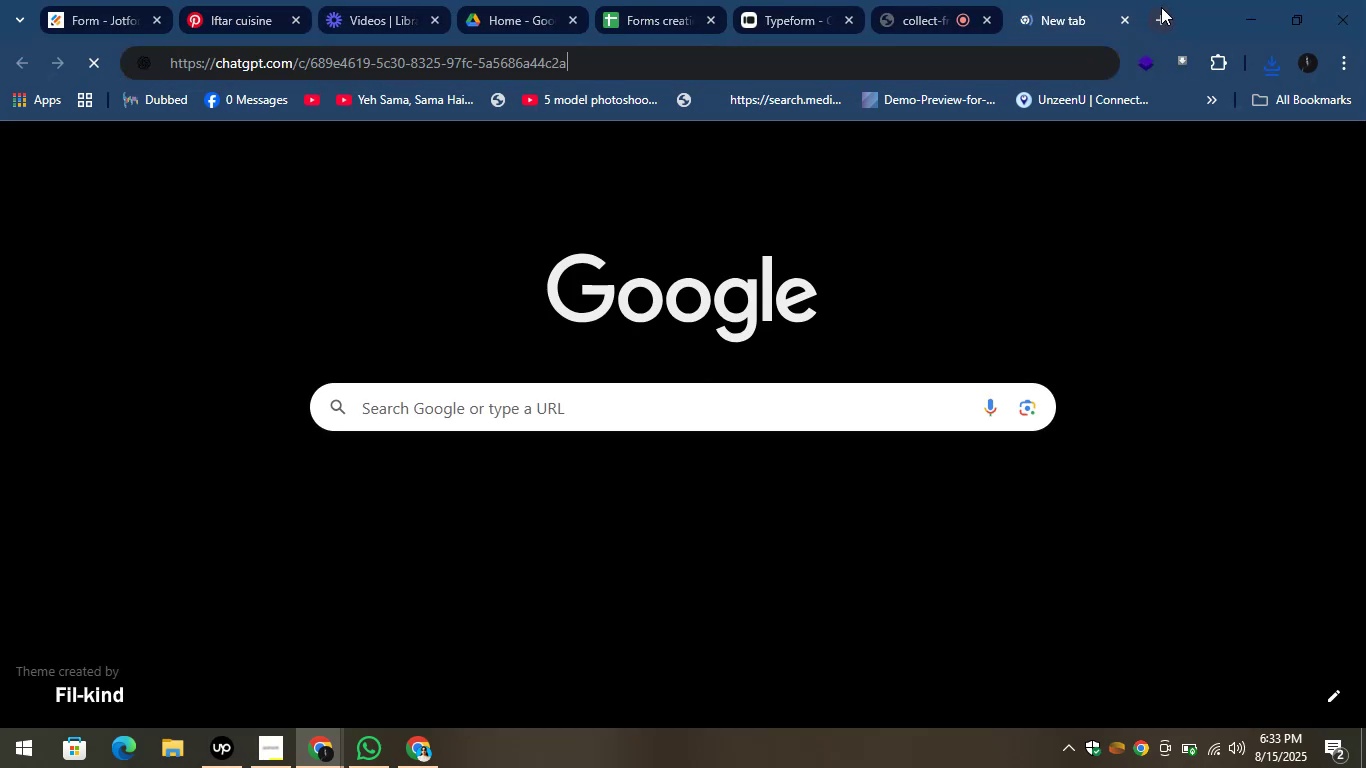 
key(PageUp)
 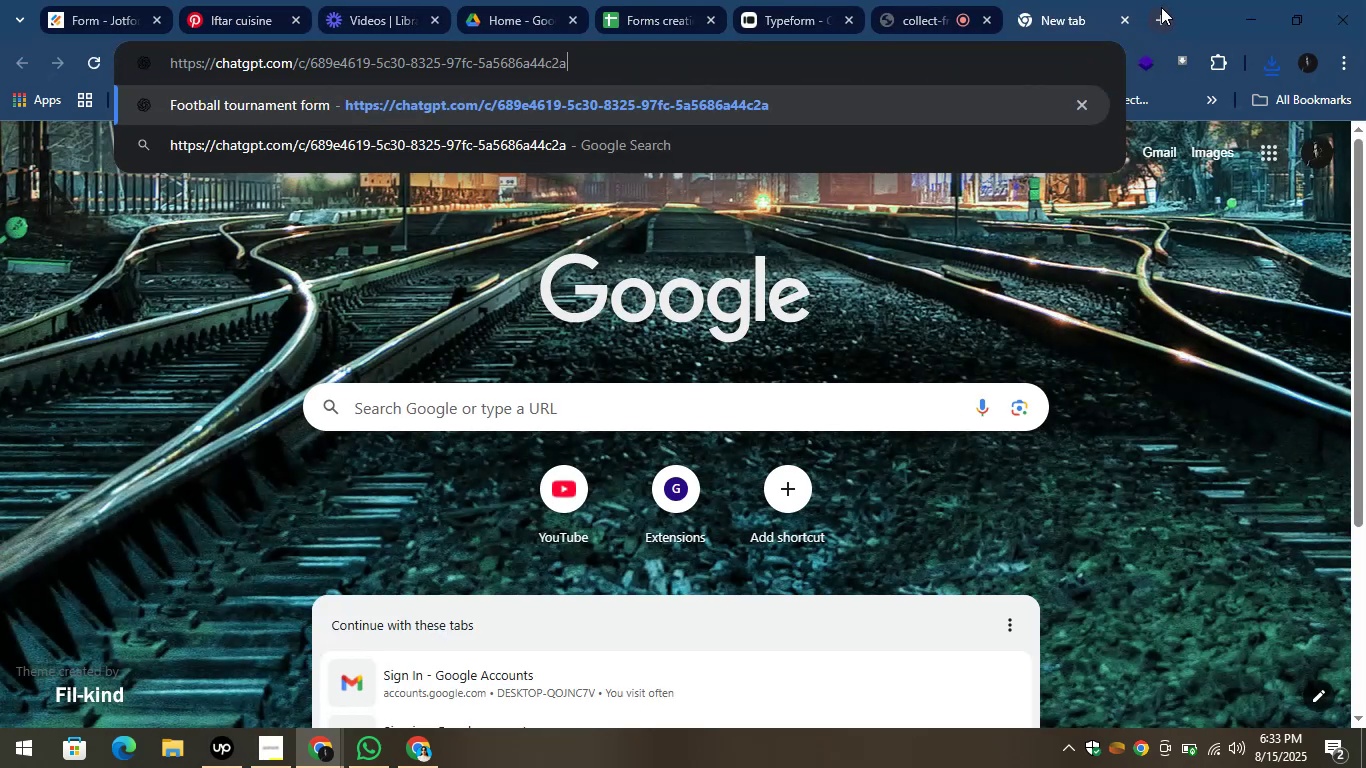 
wait(8.79)
 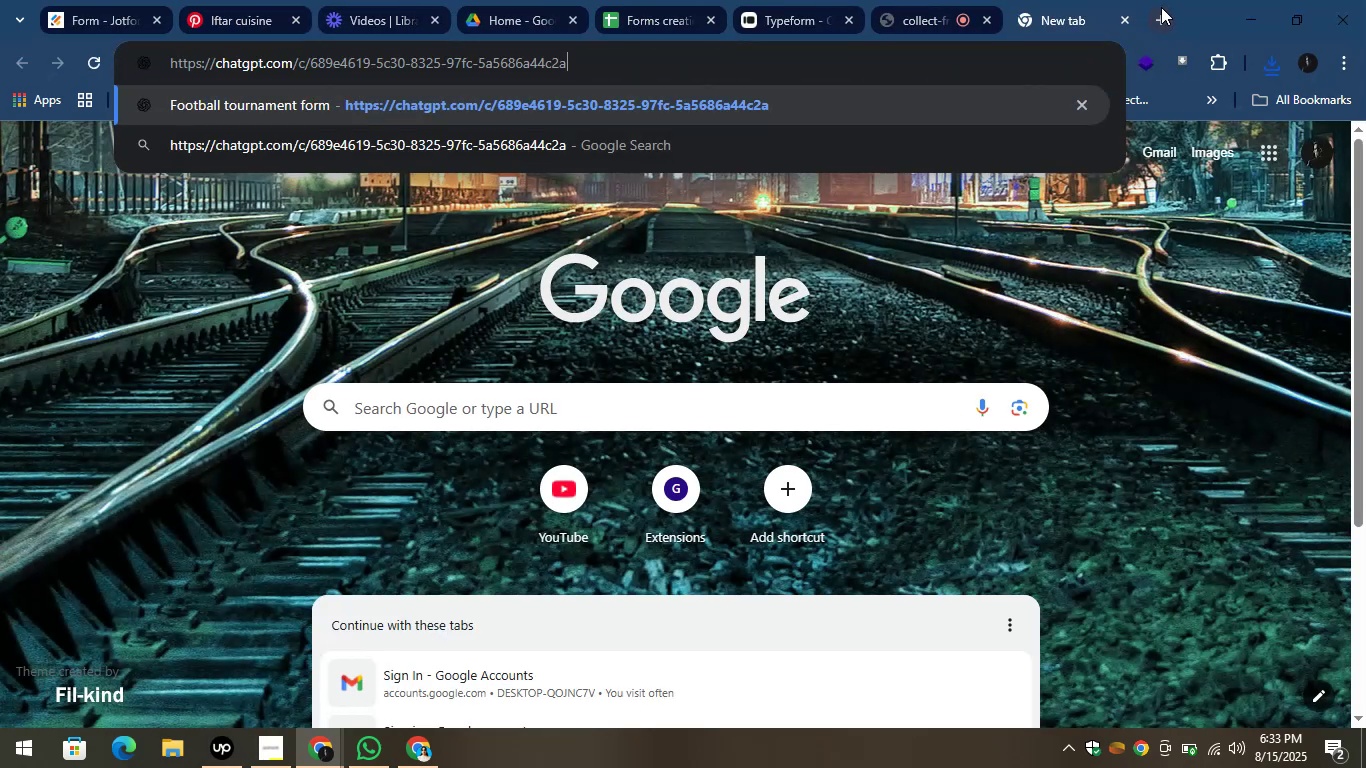 
key(Enter)
 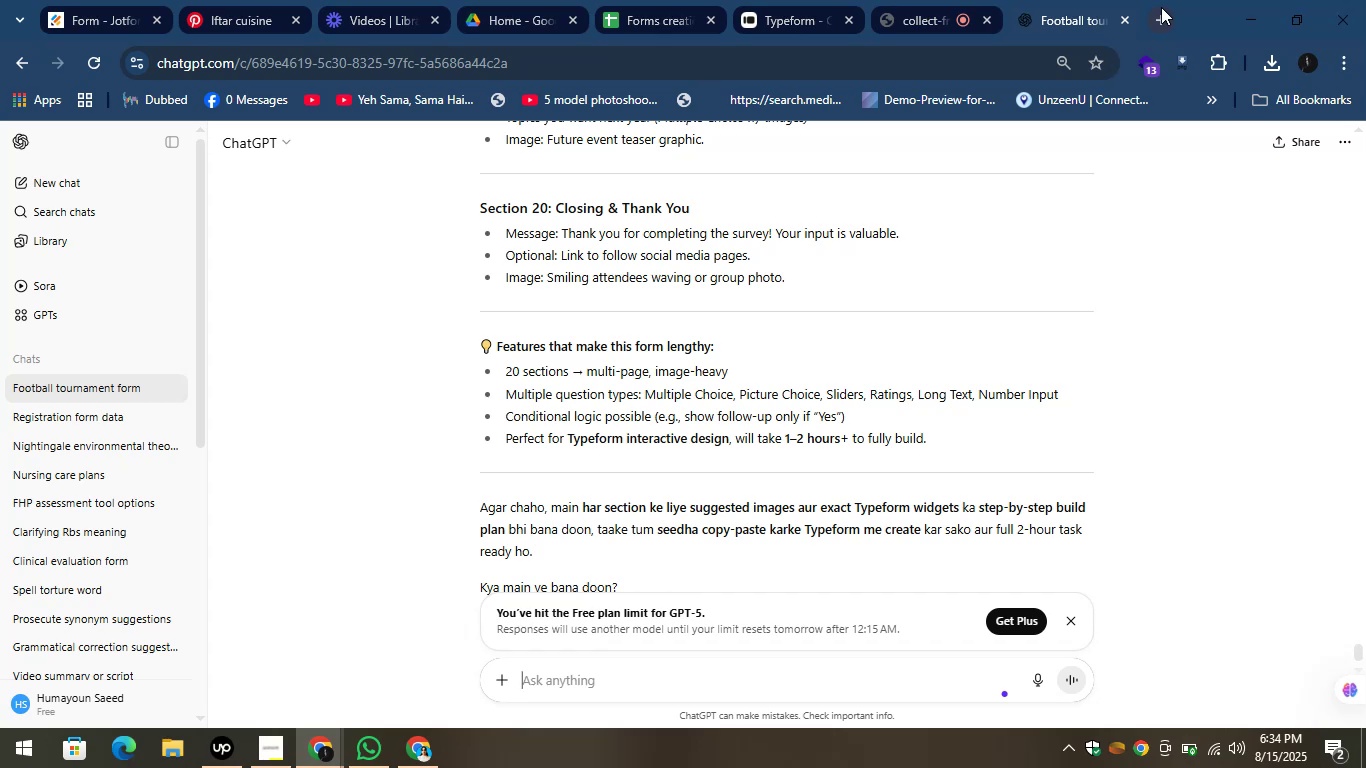 
wait(47.26)
 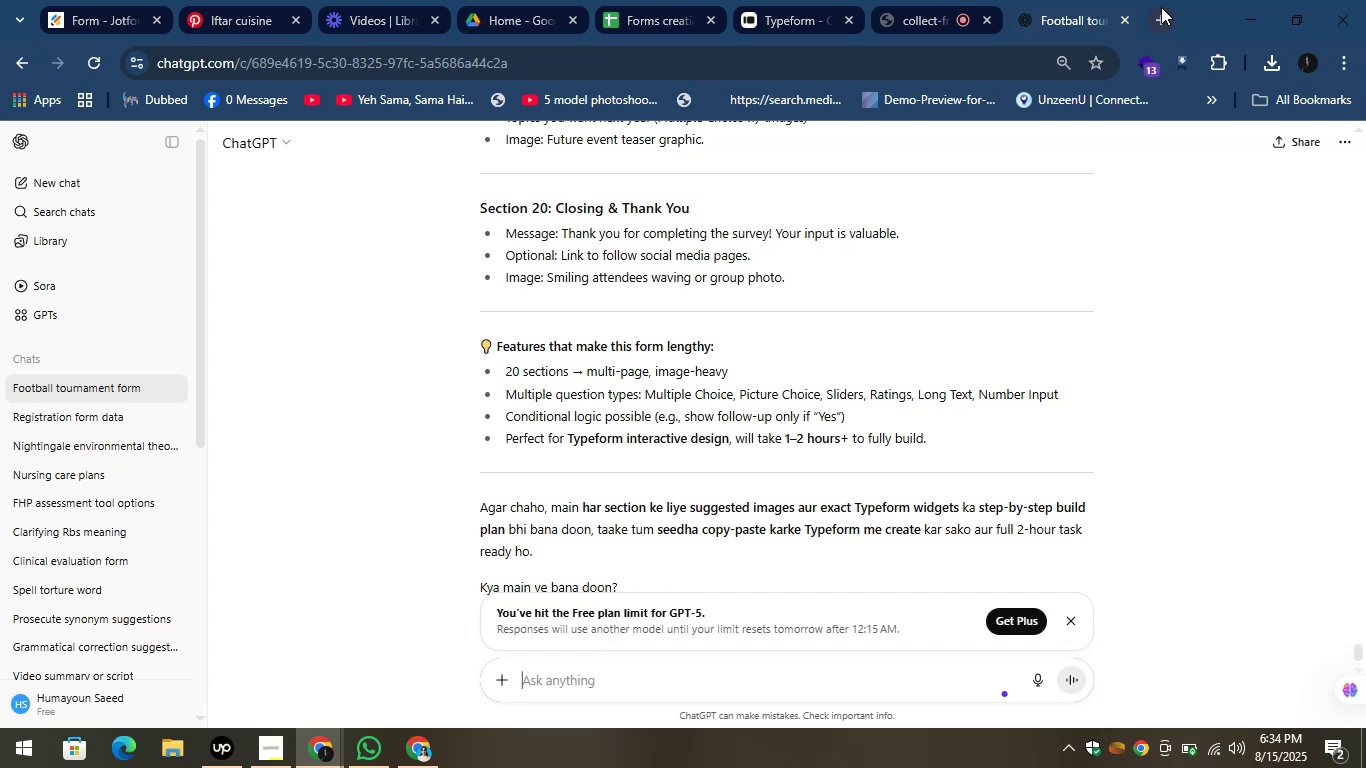 
left_click_drag(start_coordinate=[1358, 620], to_coordinate=[1361, 573])
 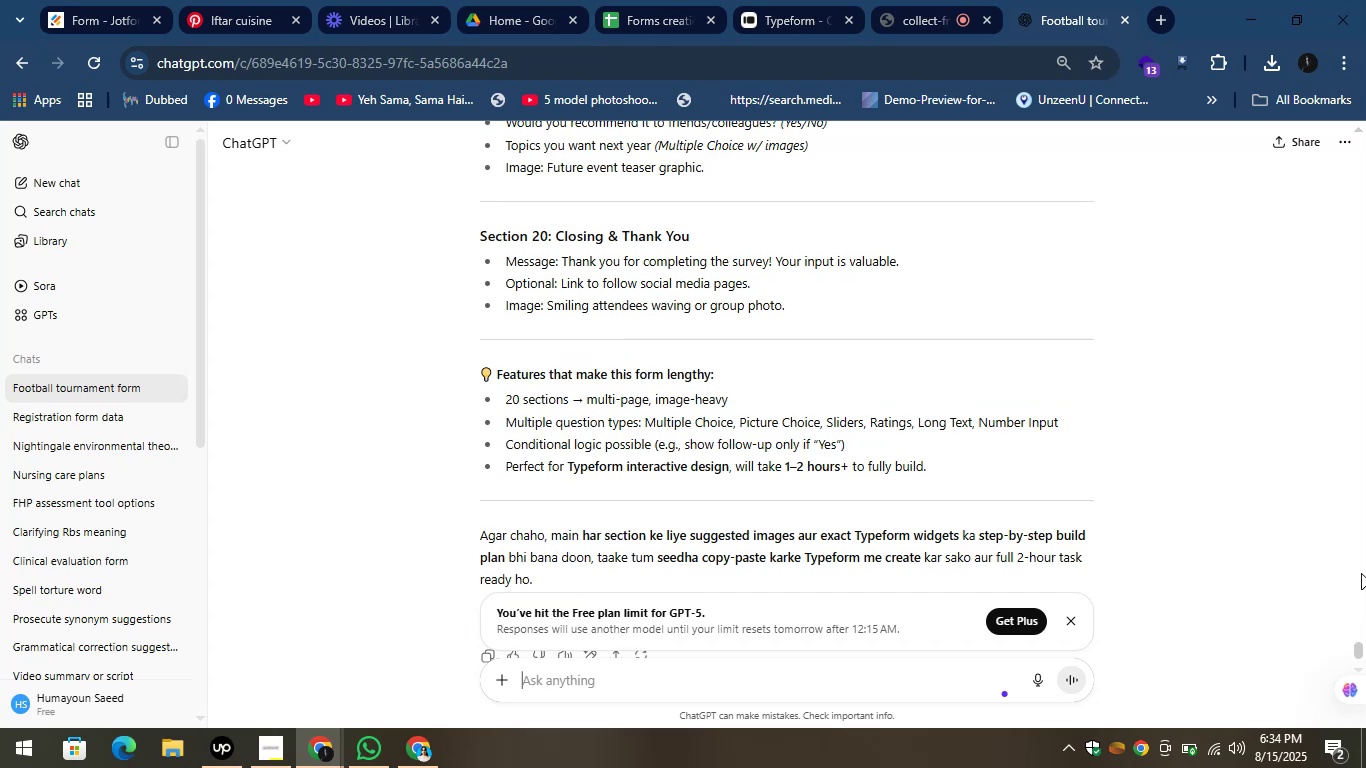 
left_click_drag(start_coordinate=[1362, 569], to_coordinate=[1363, 561])
 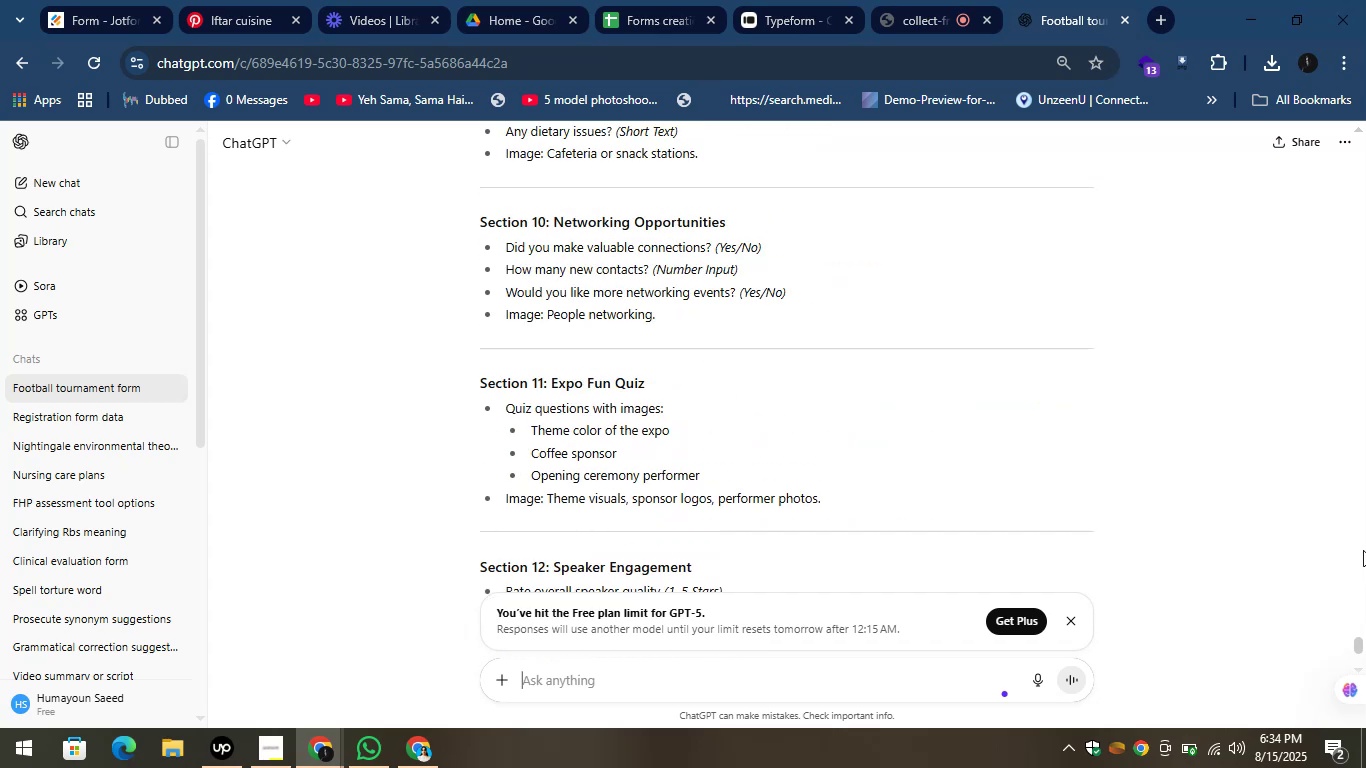 
left_click([1363, 550])
 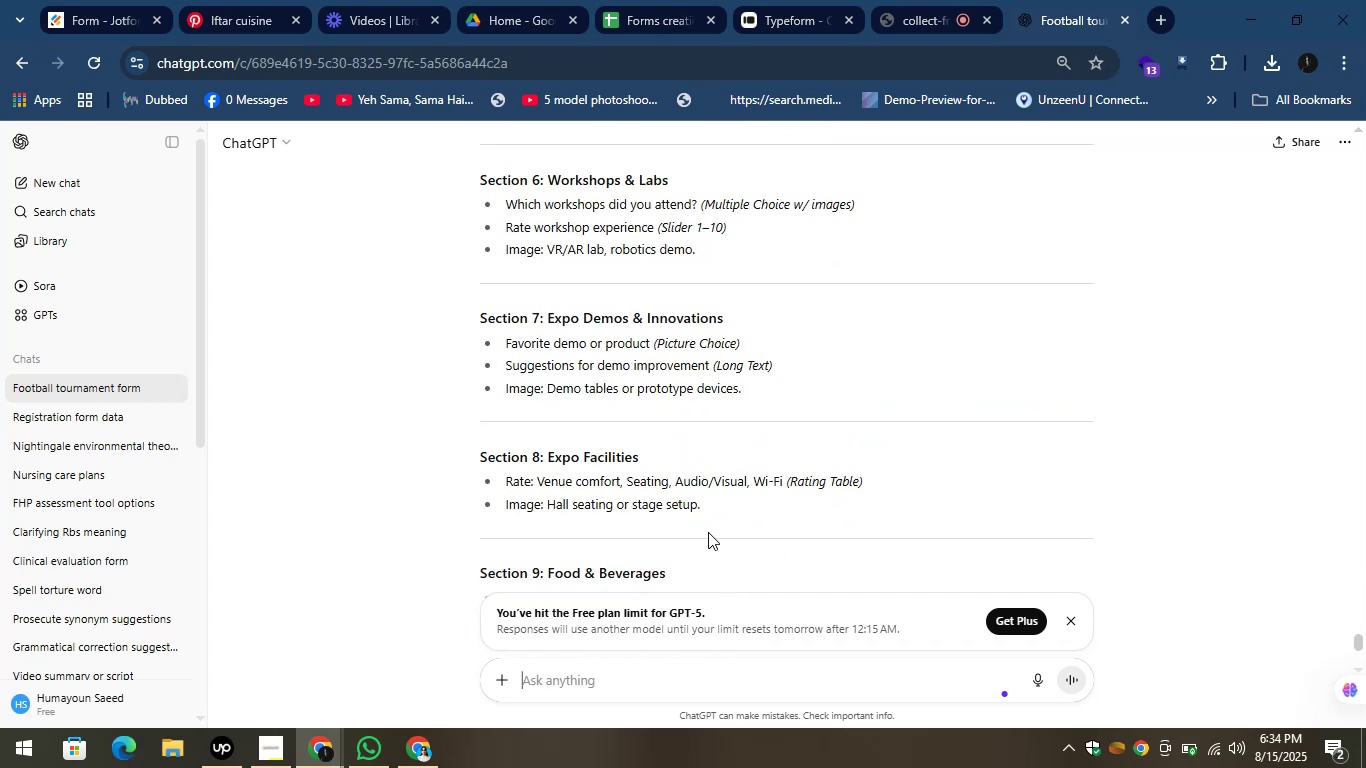 
wait(12.23)
 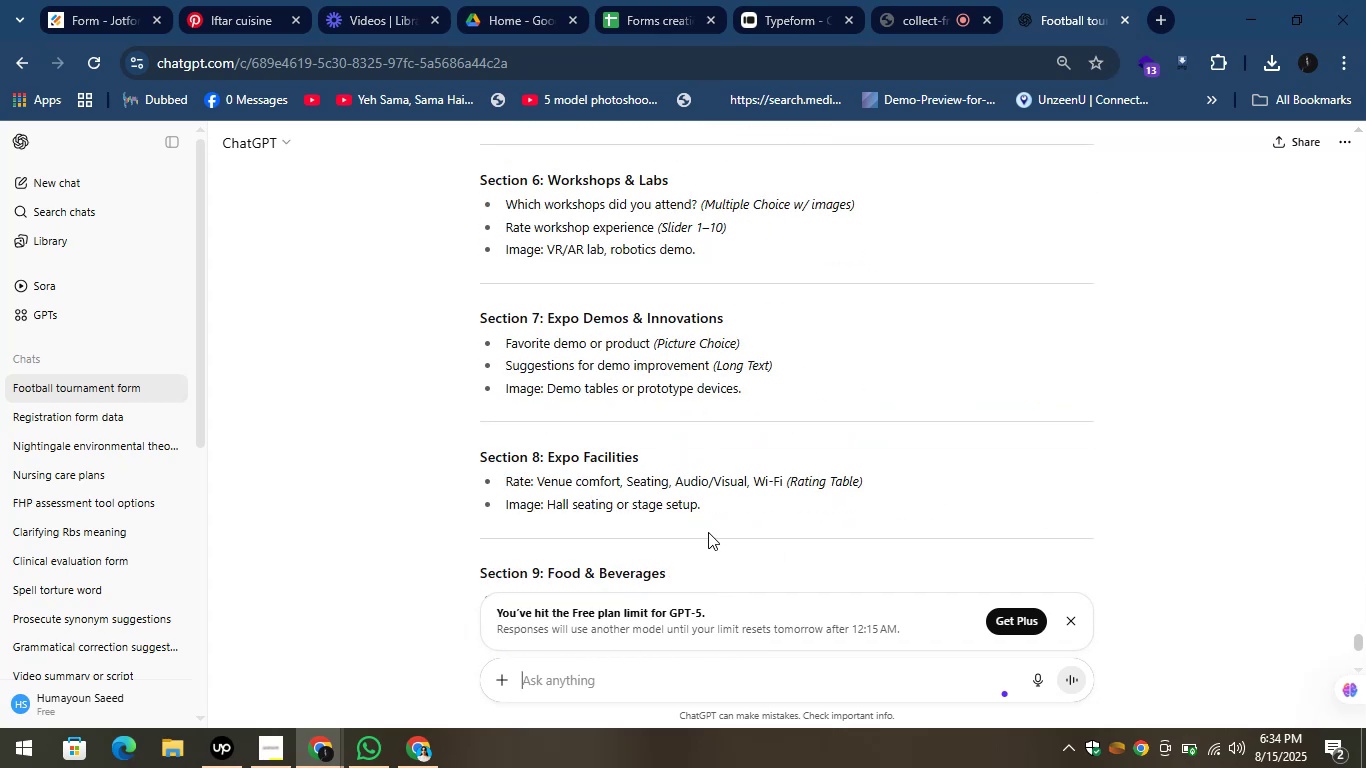 
key(ArrowDown)
 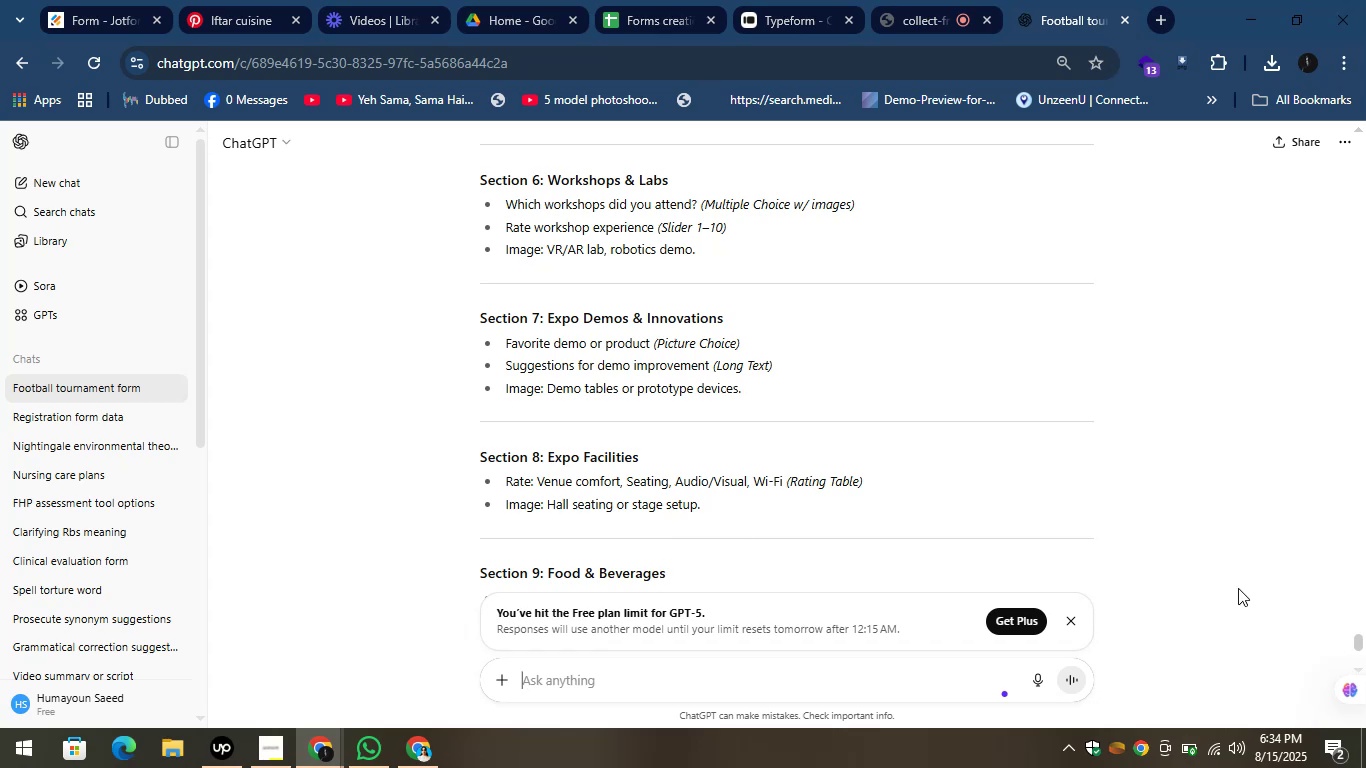 
key(ArrowDown)
 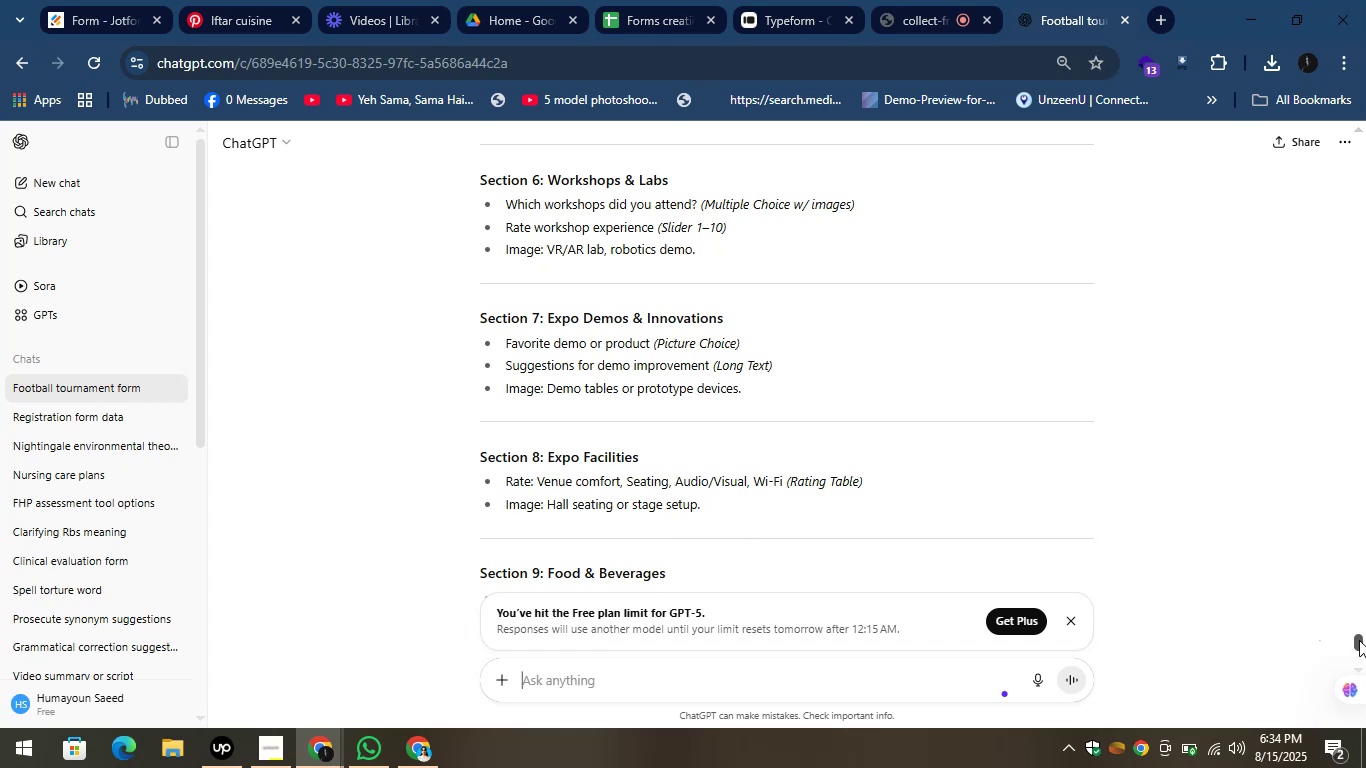 
left_click([1360, 641])
 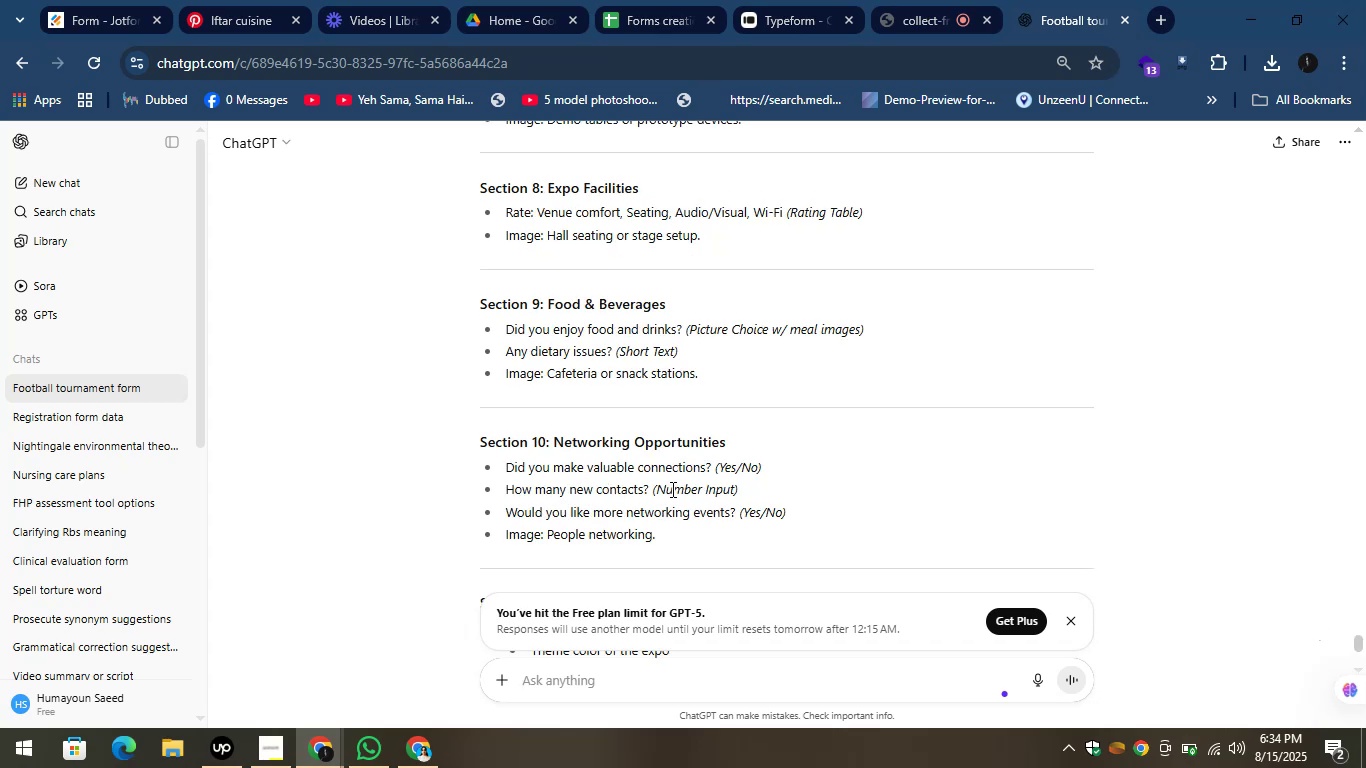 
wait(8.22)
 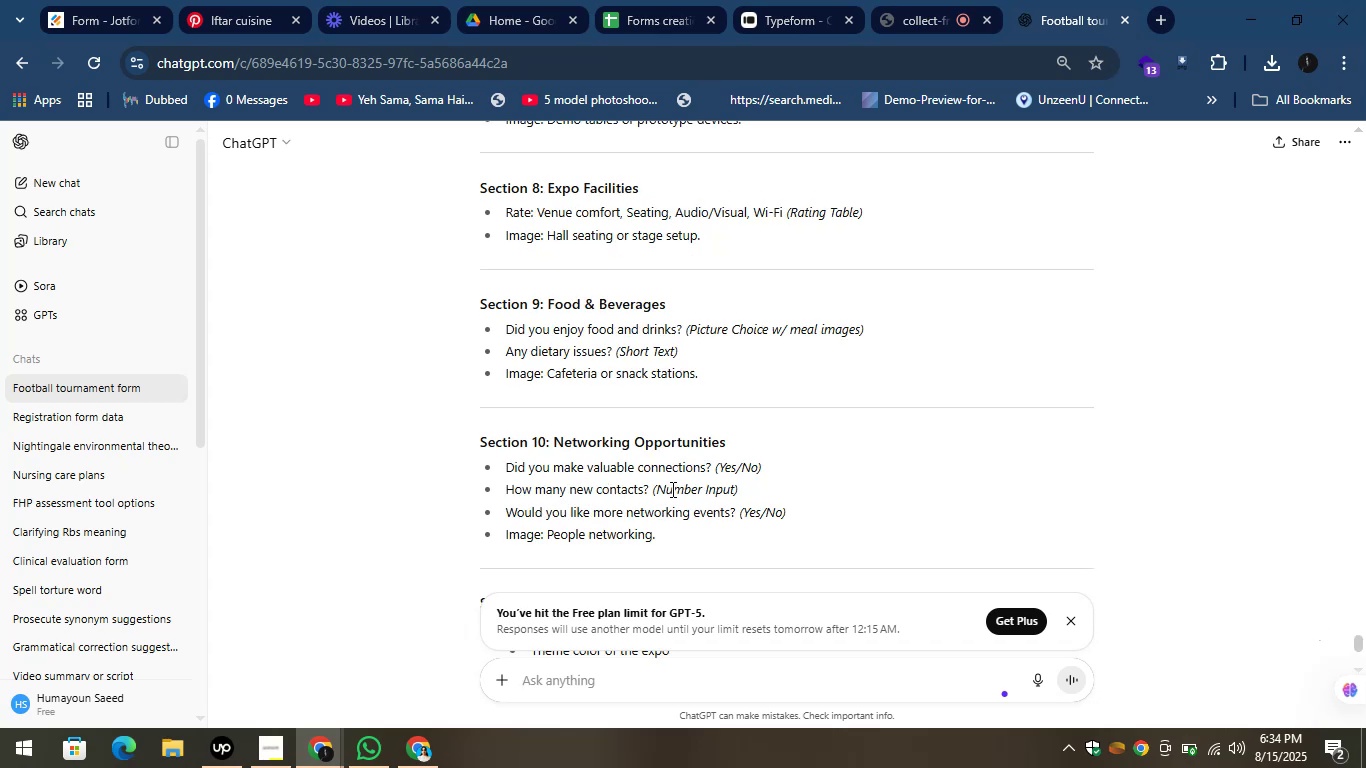 
left_click_drag(start_coordinate=[501, 353], to_coordinate=[613, 357])
 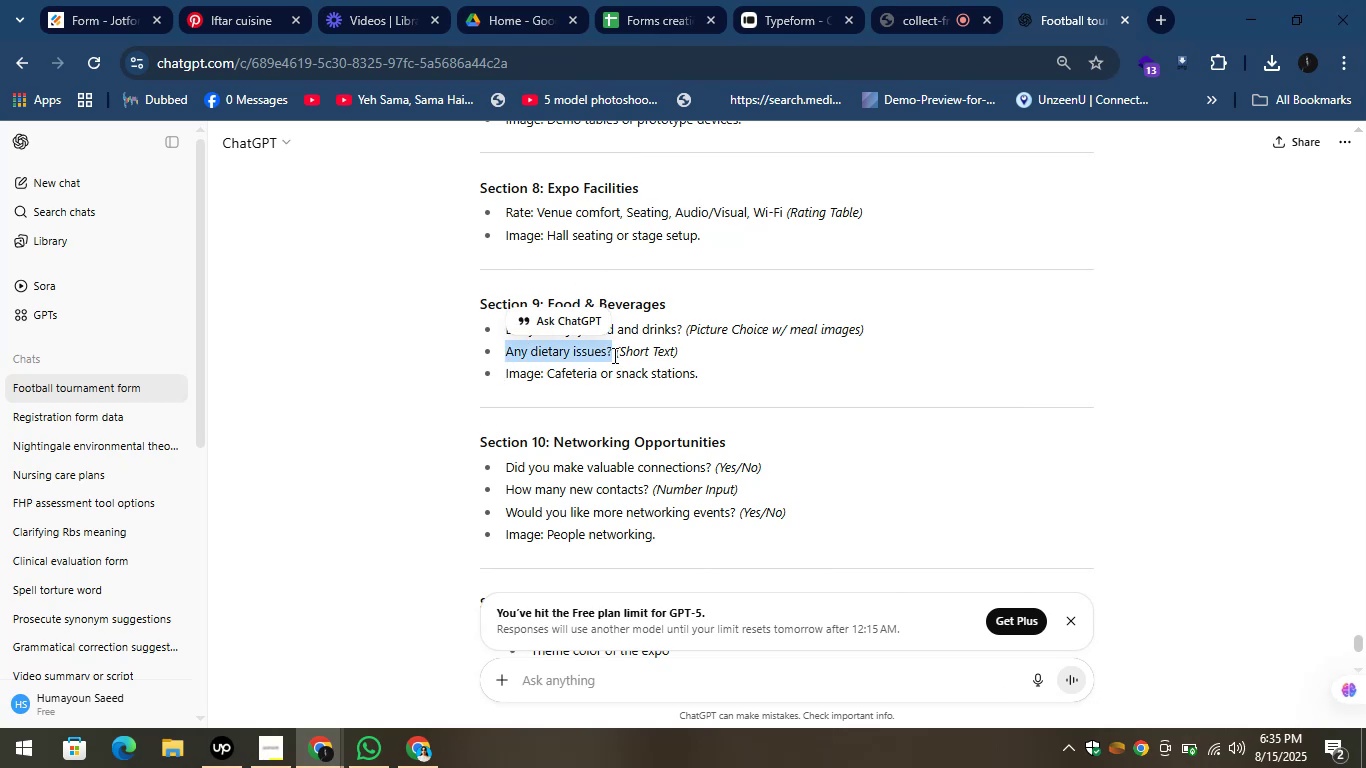 
key(Control+C)
 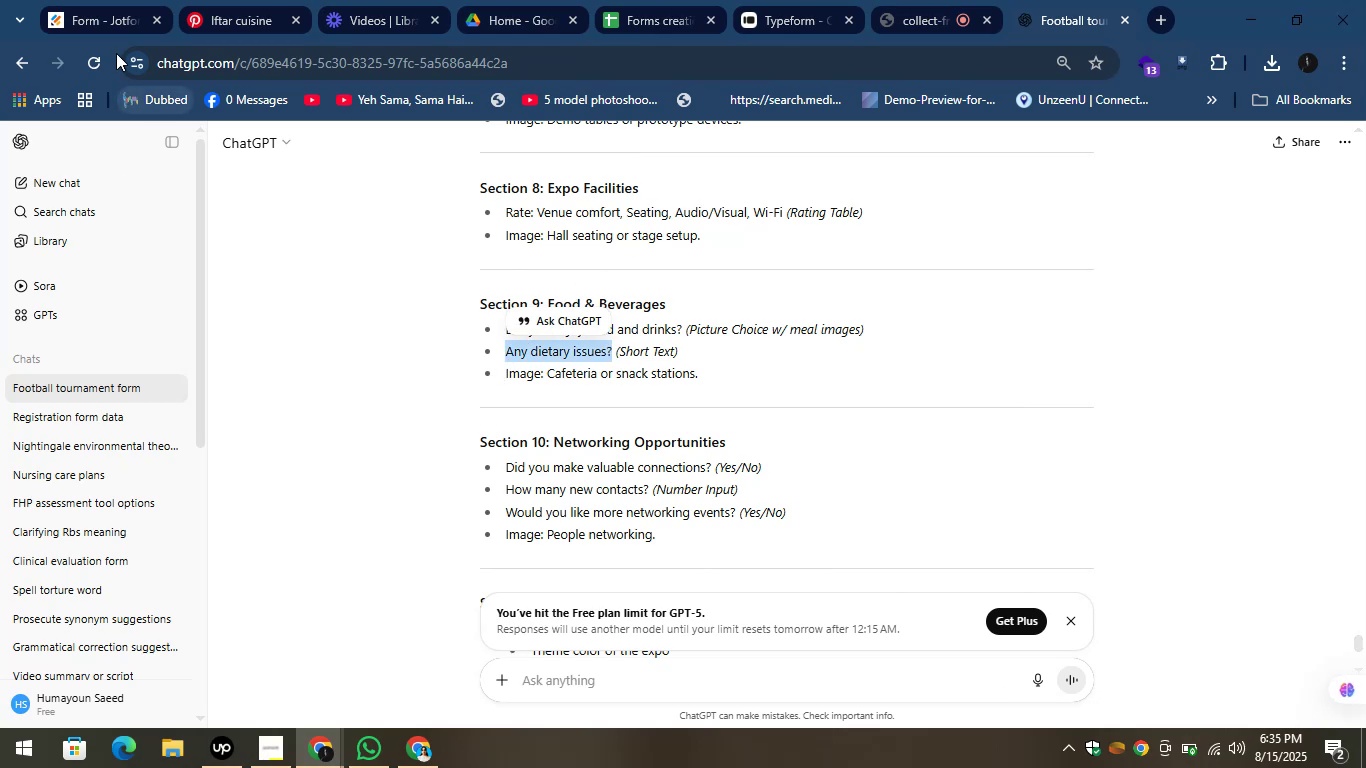 
left_click([76, 0])
 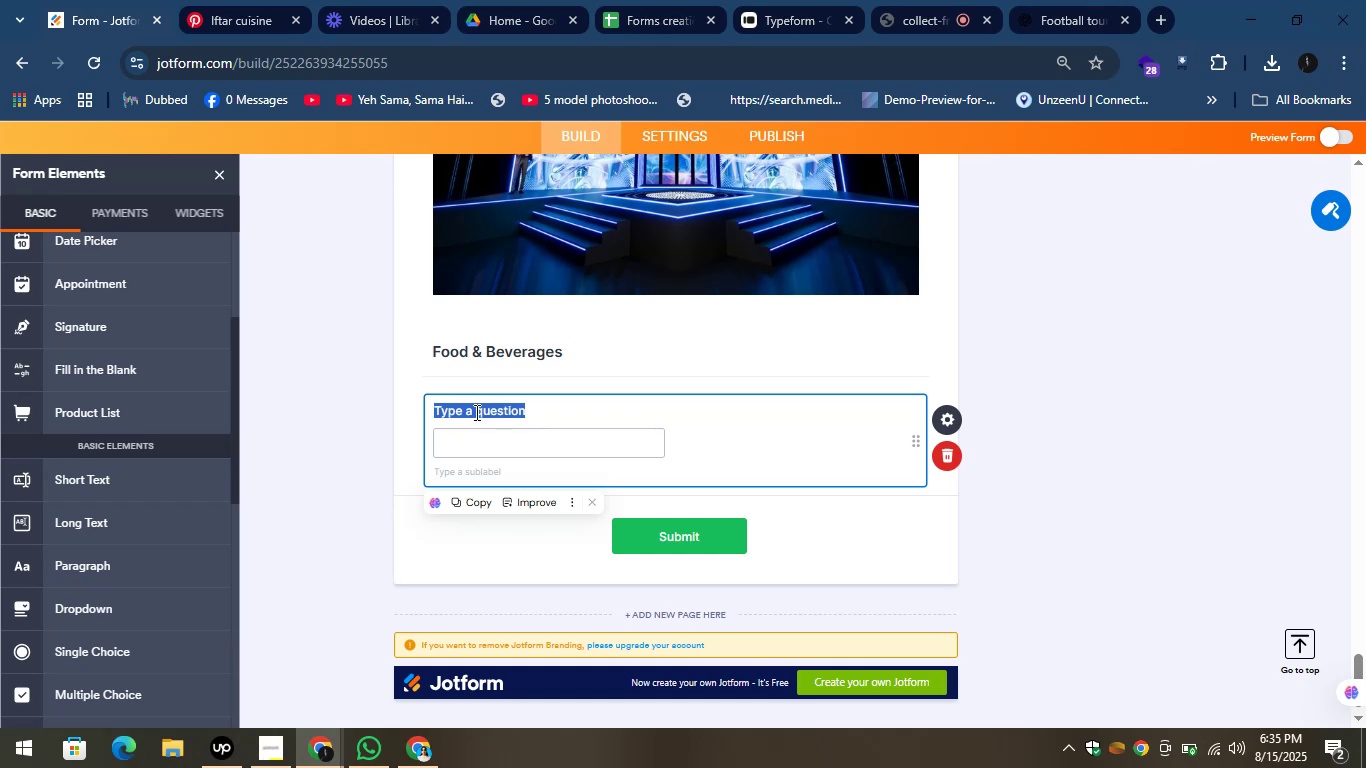 
wait(6.56)
 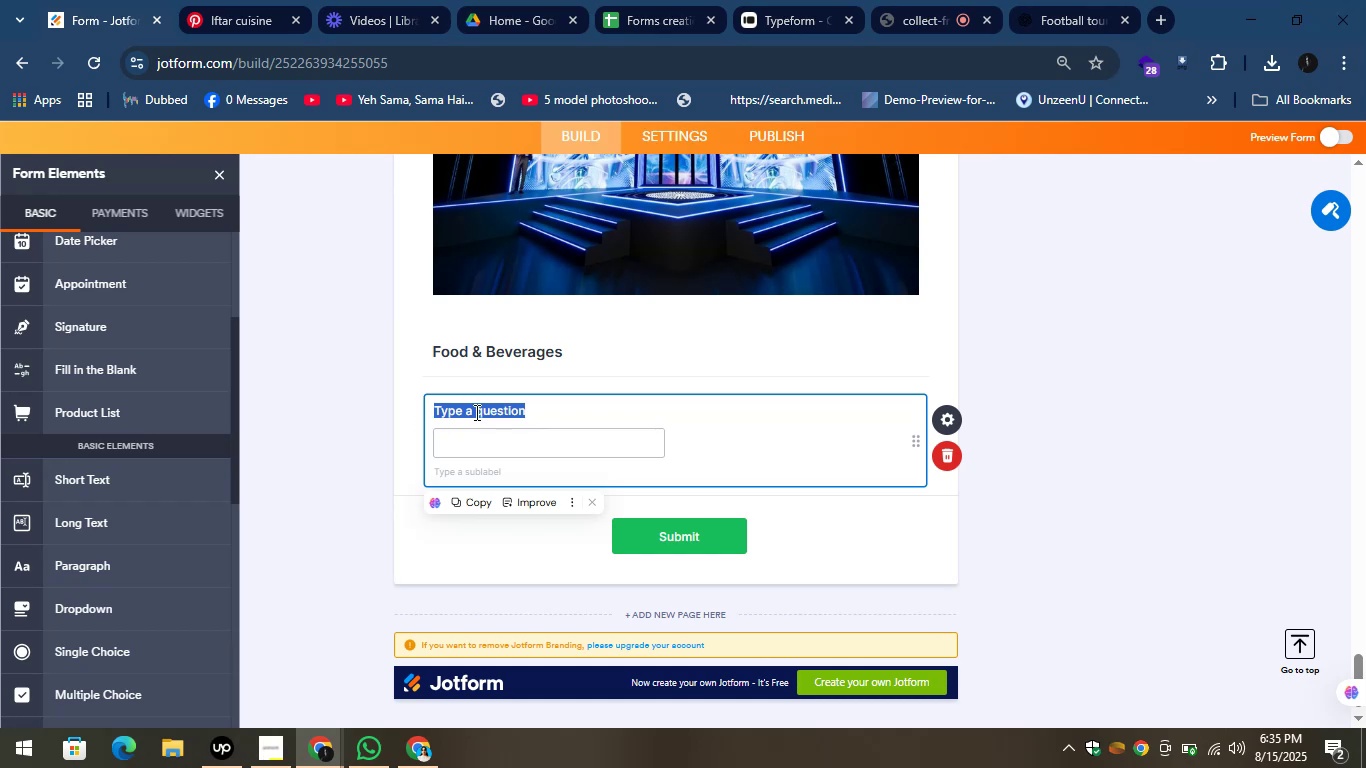 
left_click([953, 459])
 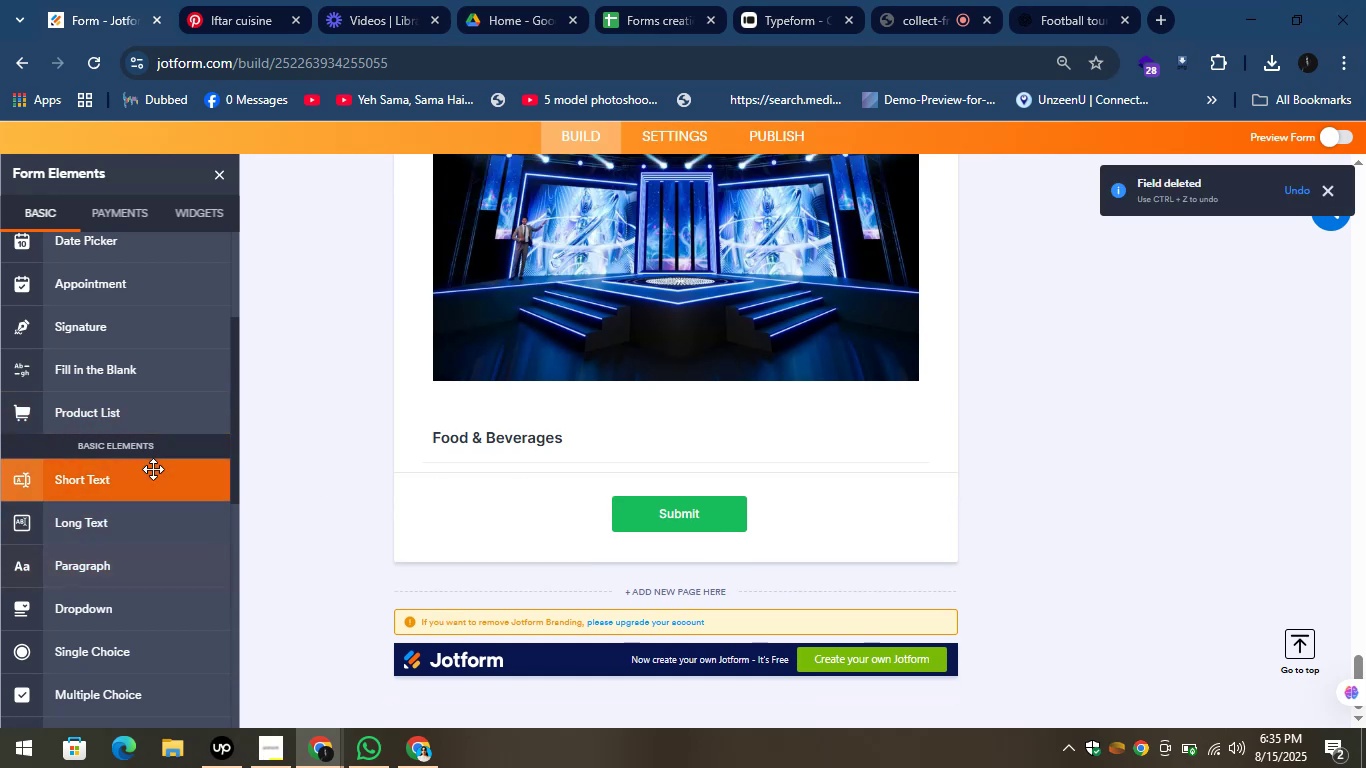 
left_click_drag(start_coordinate=[236, 454], to_coordinate=[220, 568])
 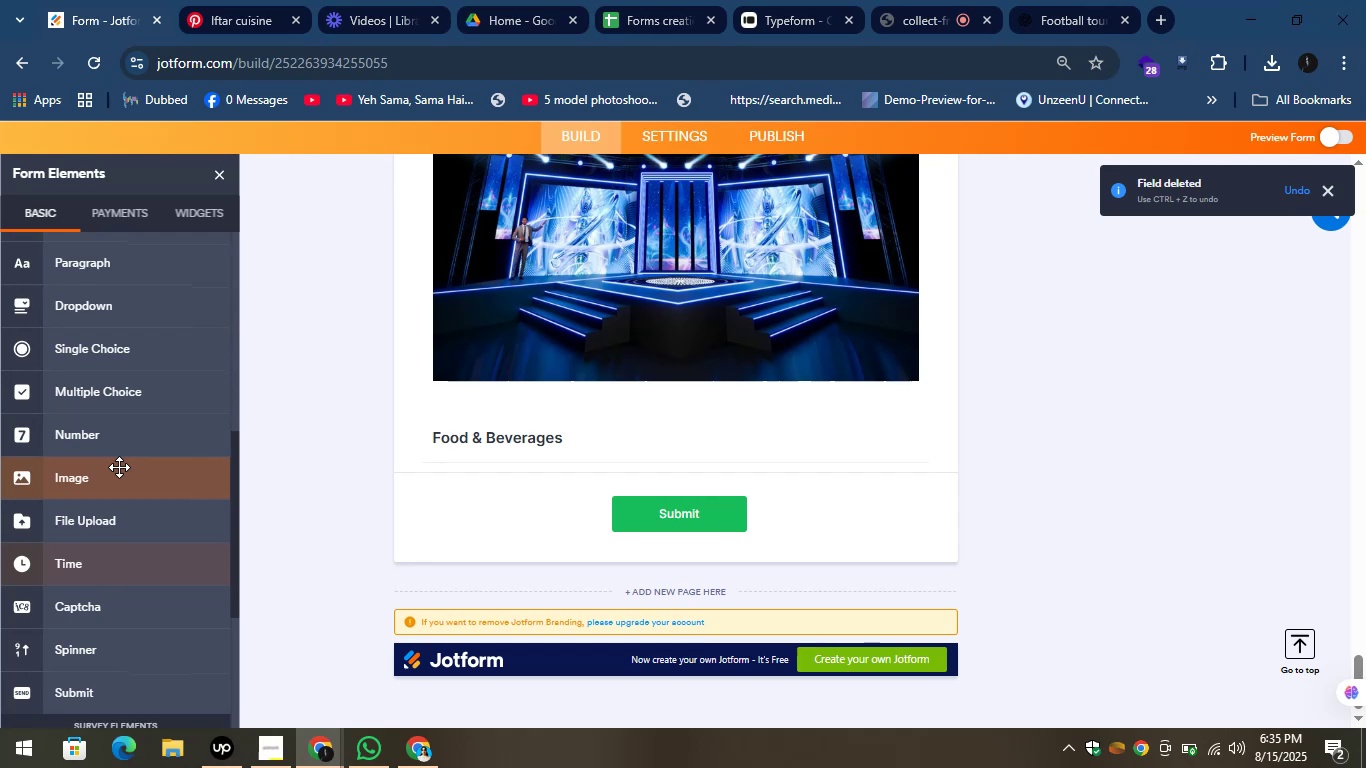 
left_click_drag(start_coordinate=[97, 491], to_coordinate=[589, 474])
 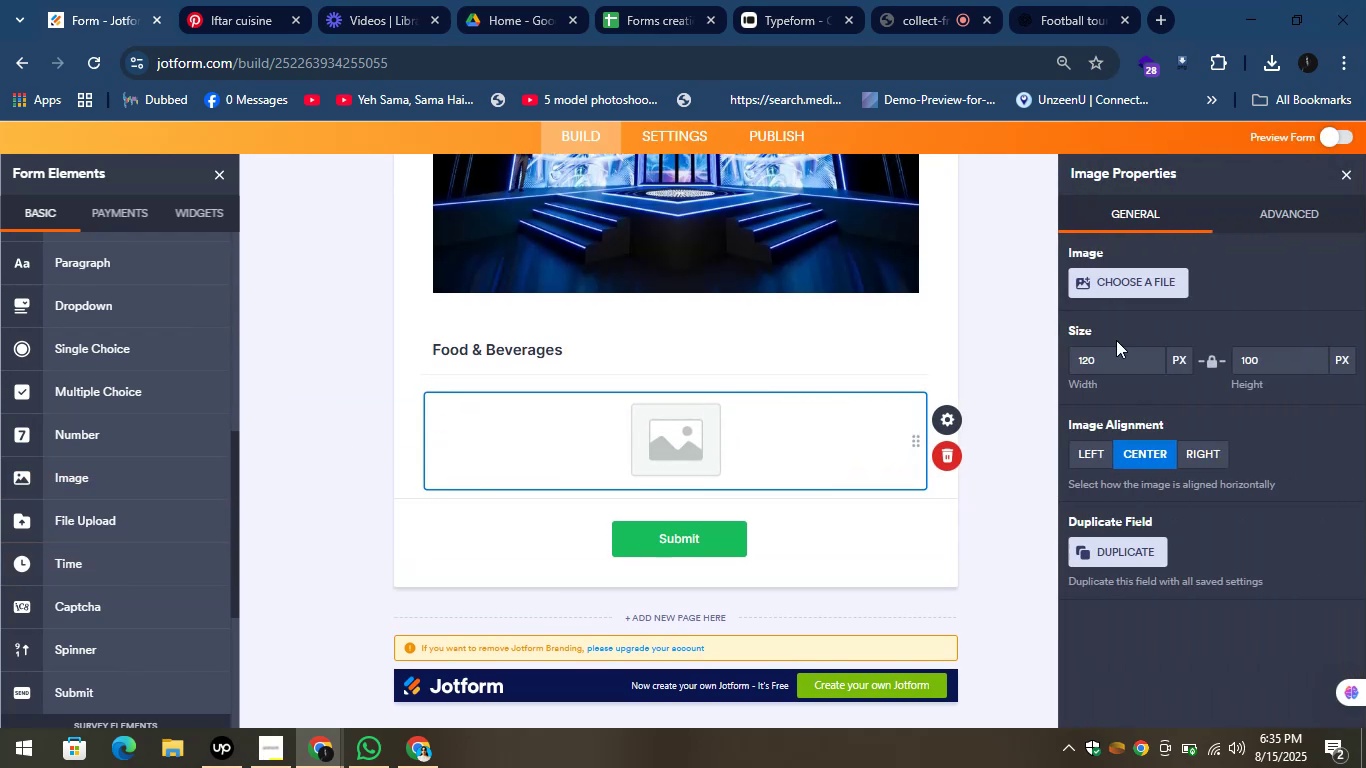 
left_click([1140, 287])
 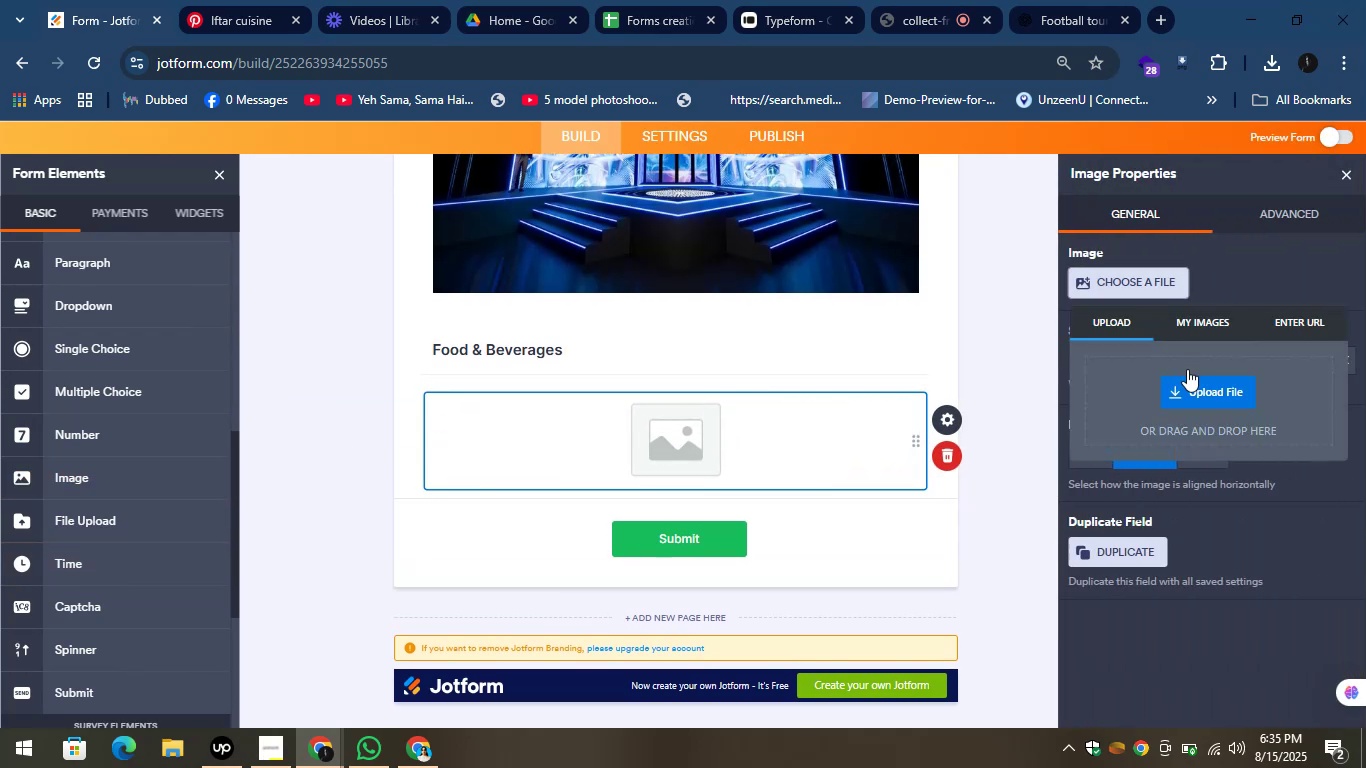 
left_click([1199, 390])
 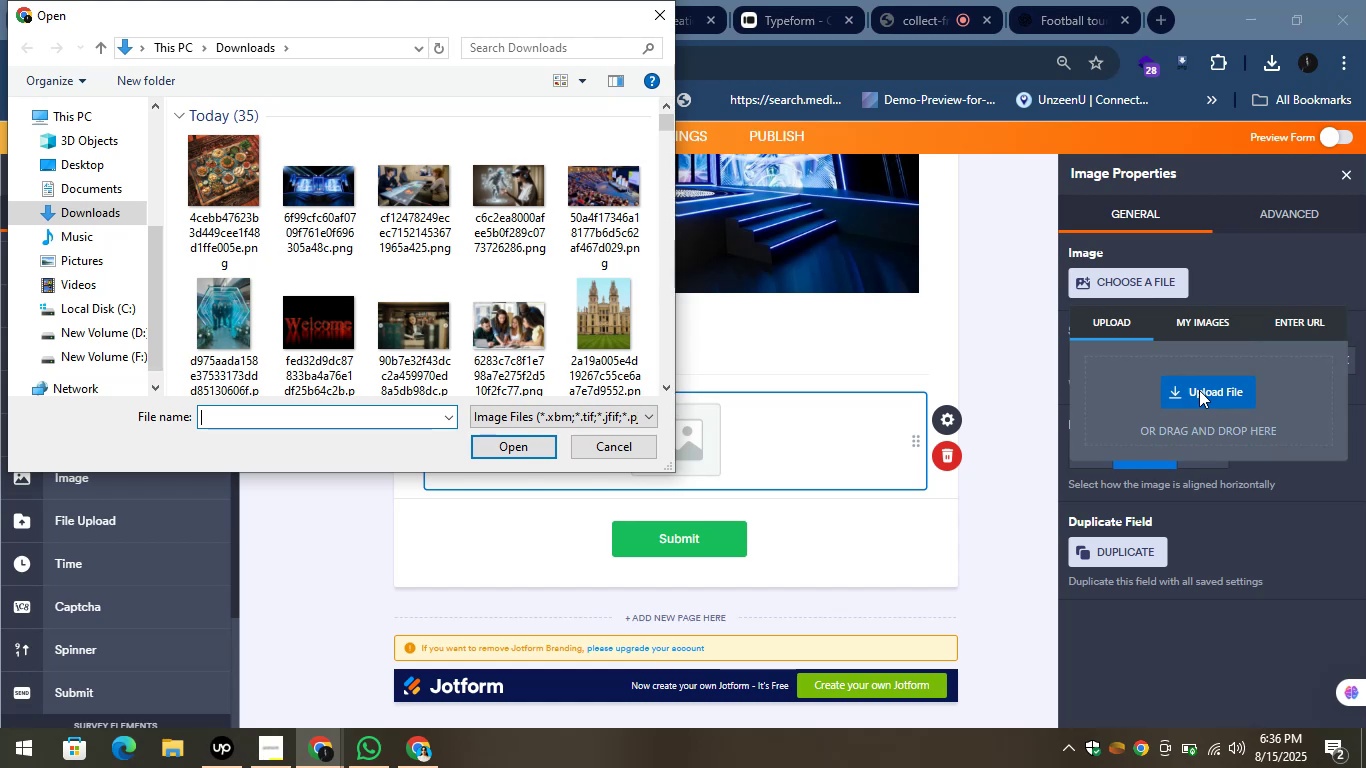 
wait(54.0)
 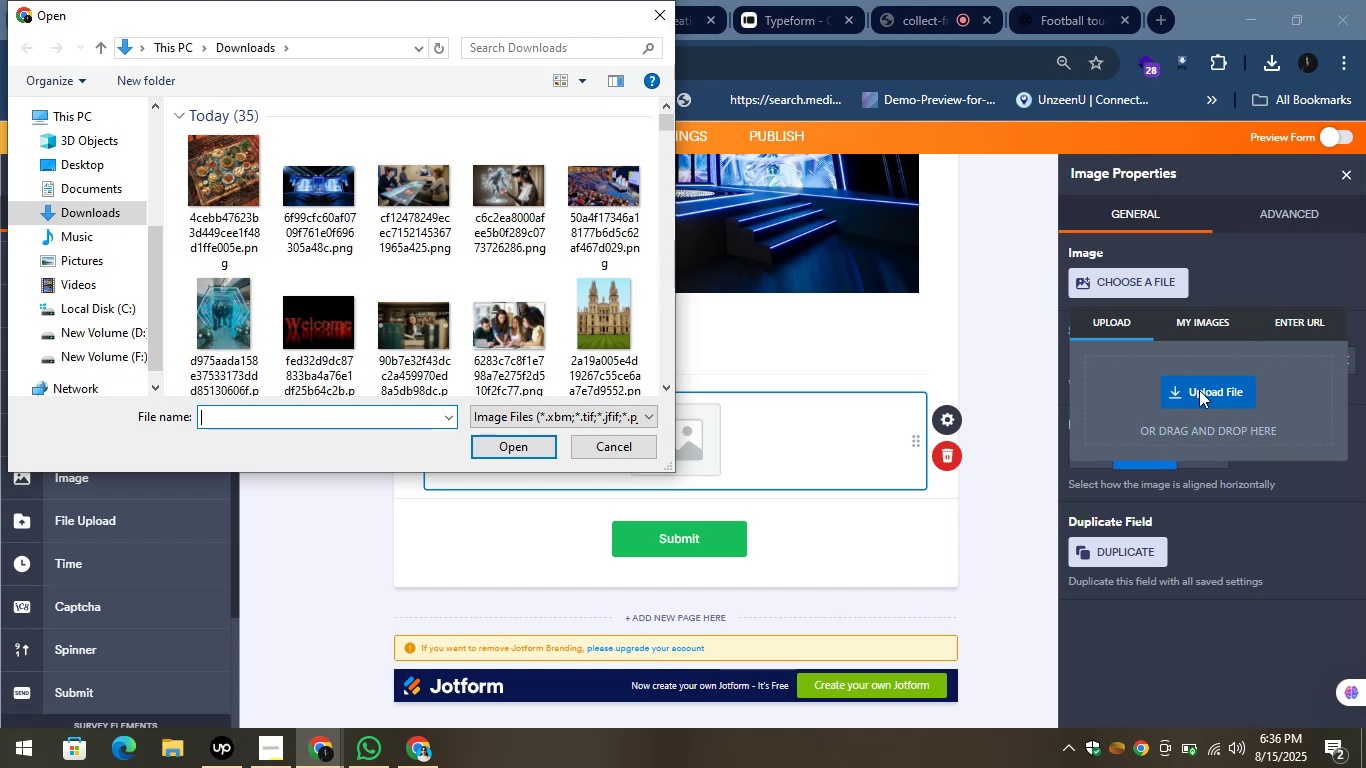 
double_click([237, 167])
 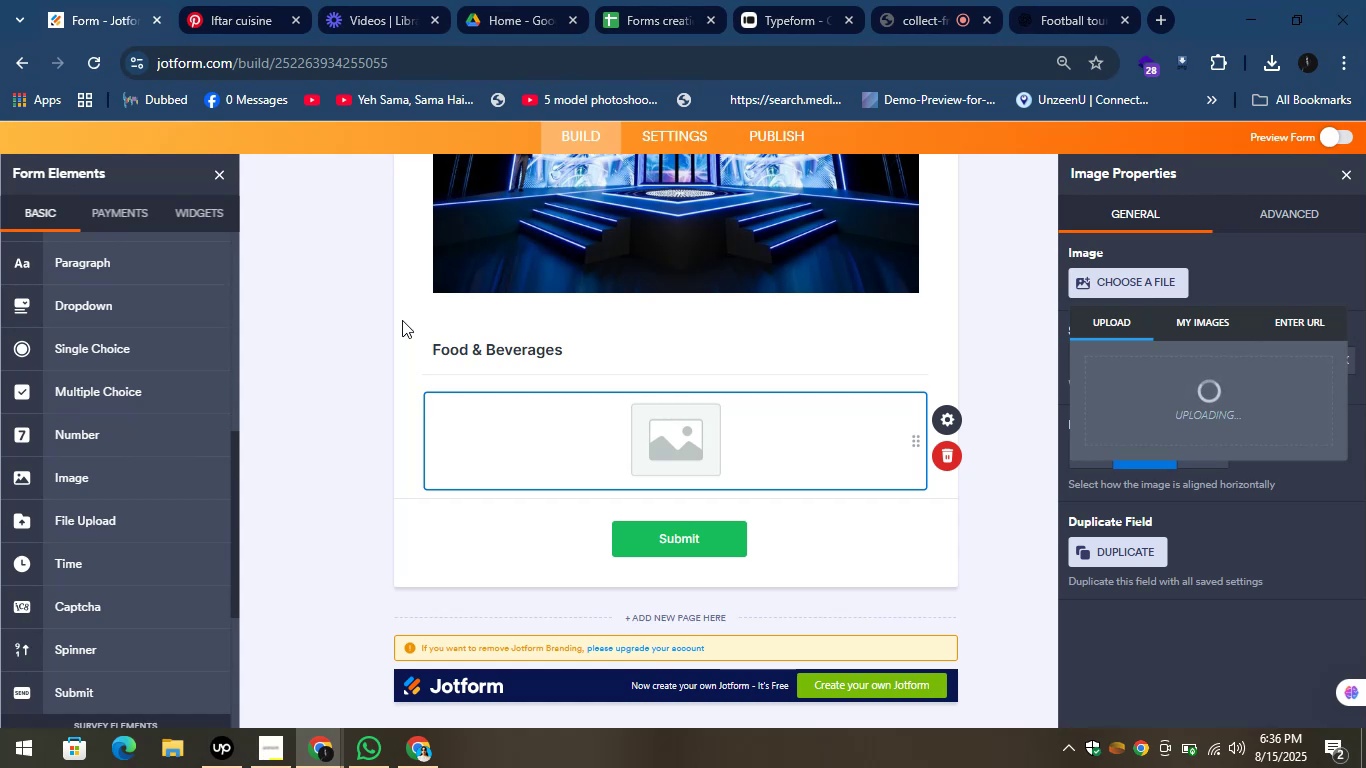 
wait(15.17)
 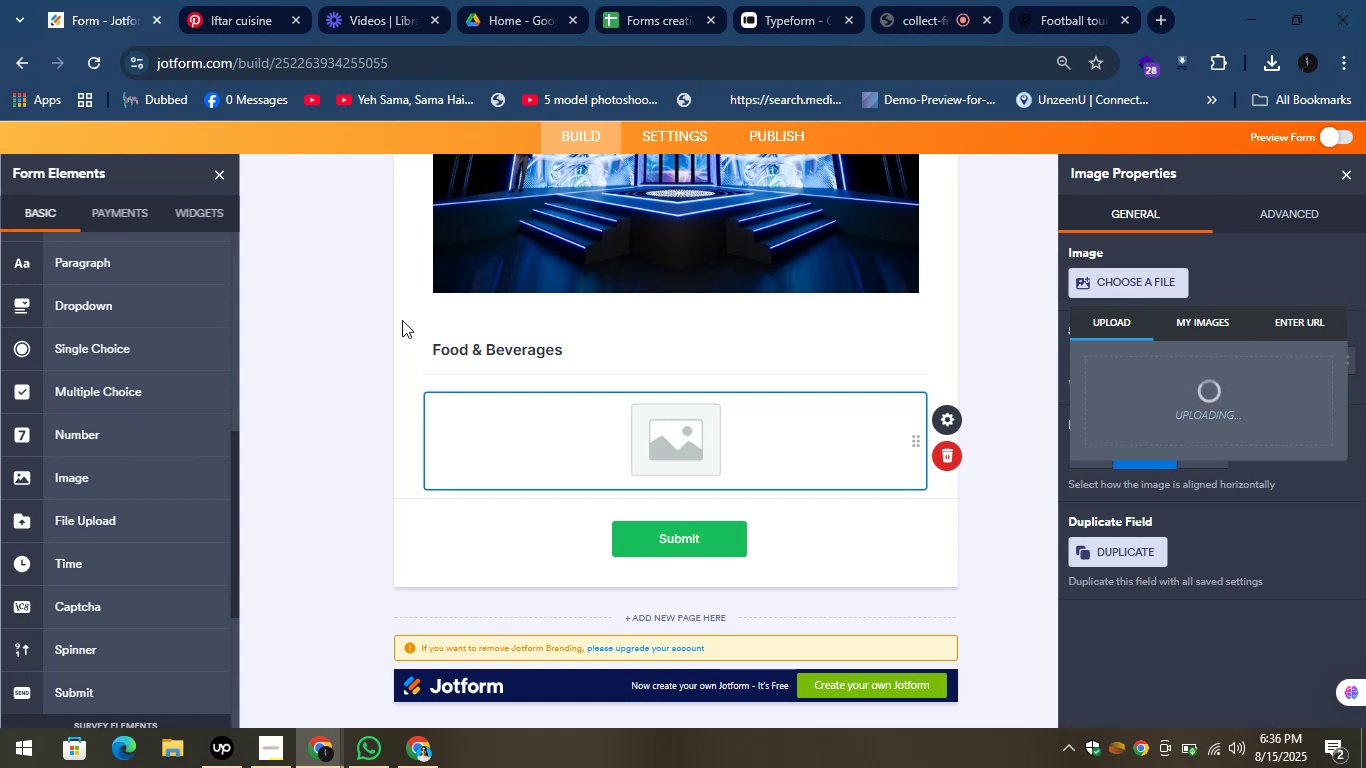 
left_click_drag(start_coordinate=[1068, 15], to_coordinate=[379, 1])
 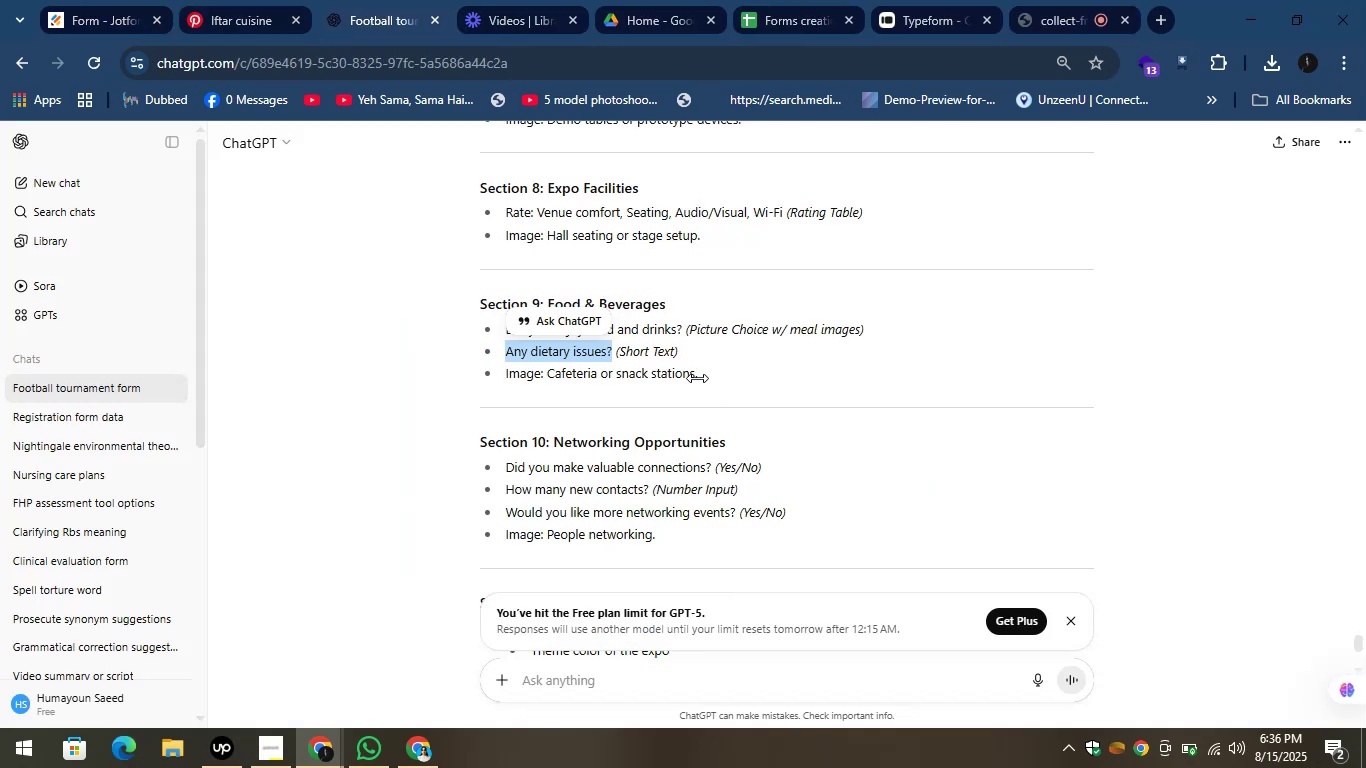 
left_click([697, 376])
 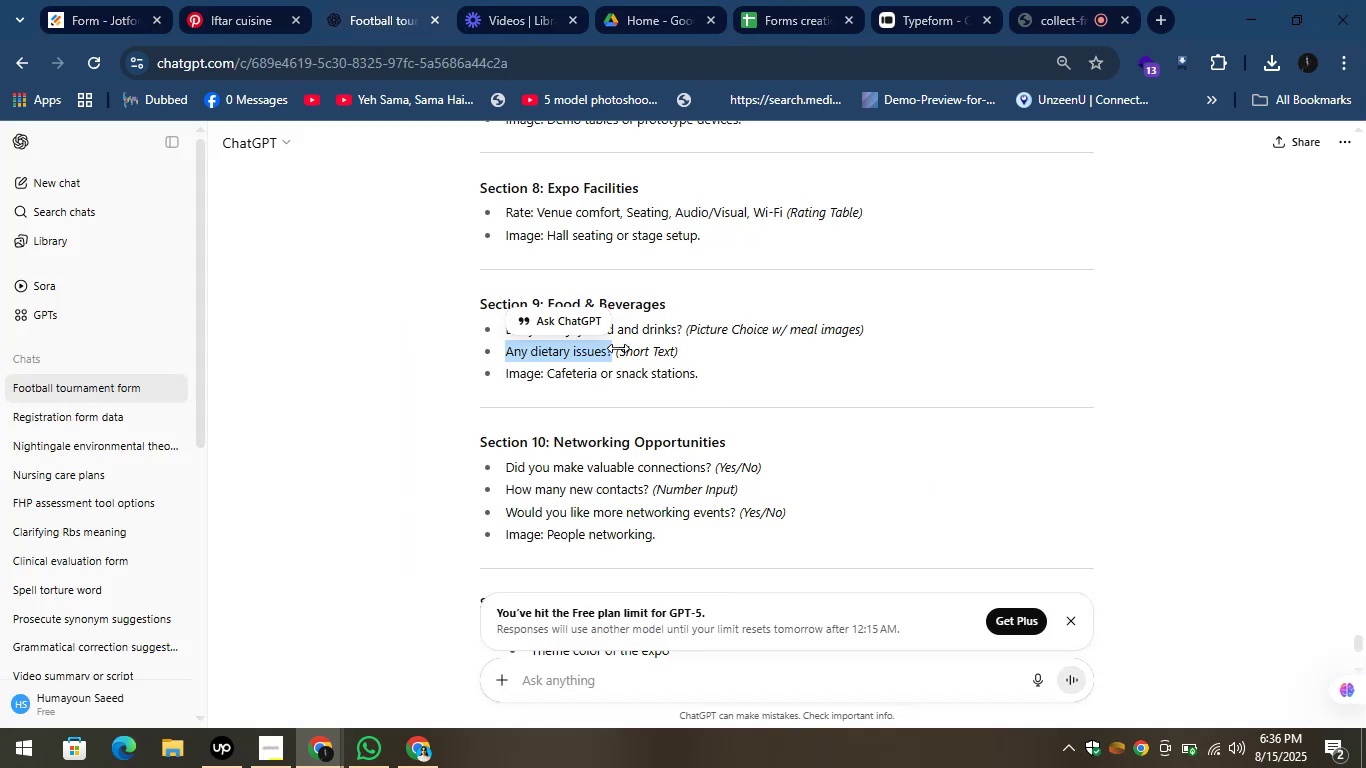 
left_click([616, 347])
 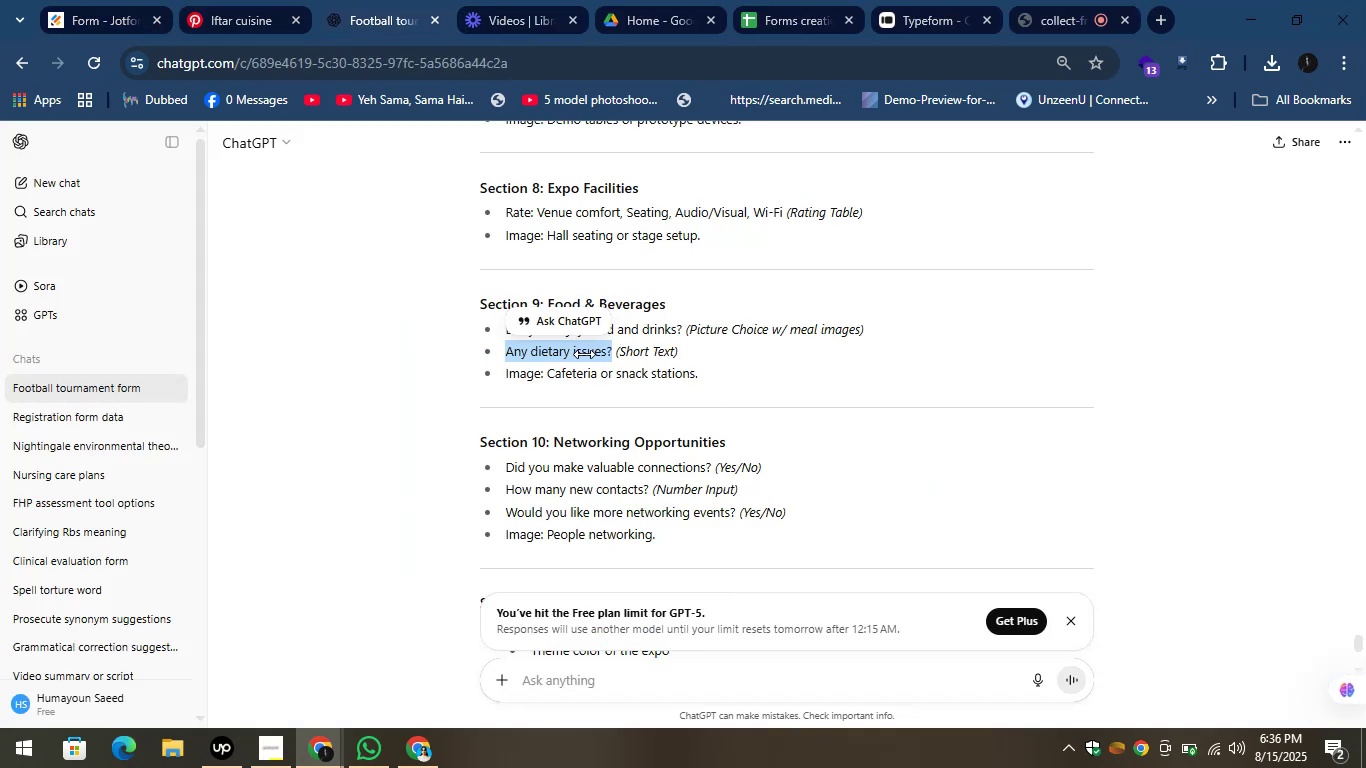 
right_click([585, 354])
 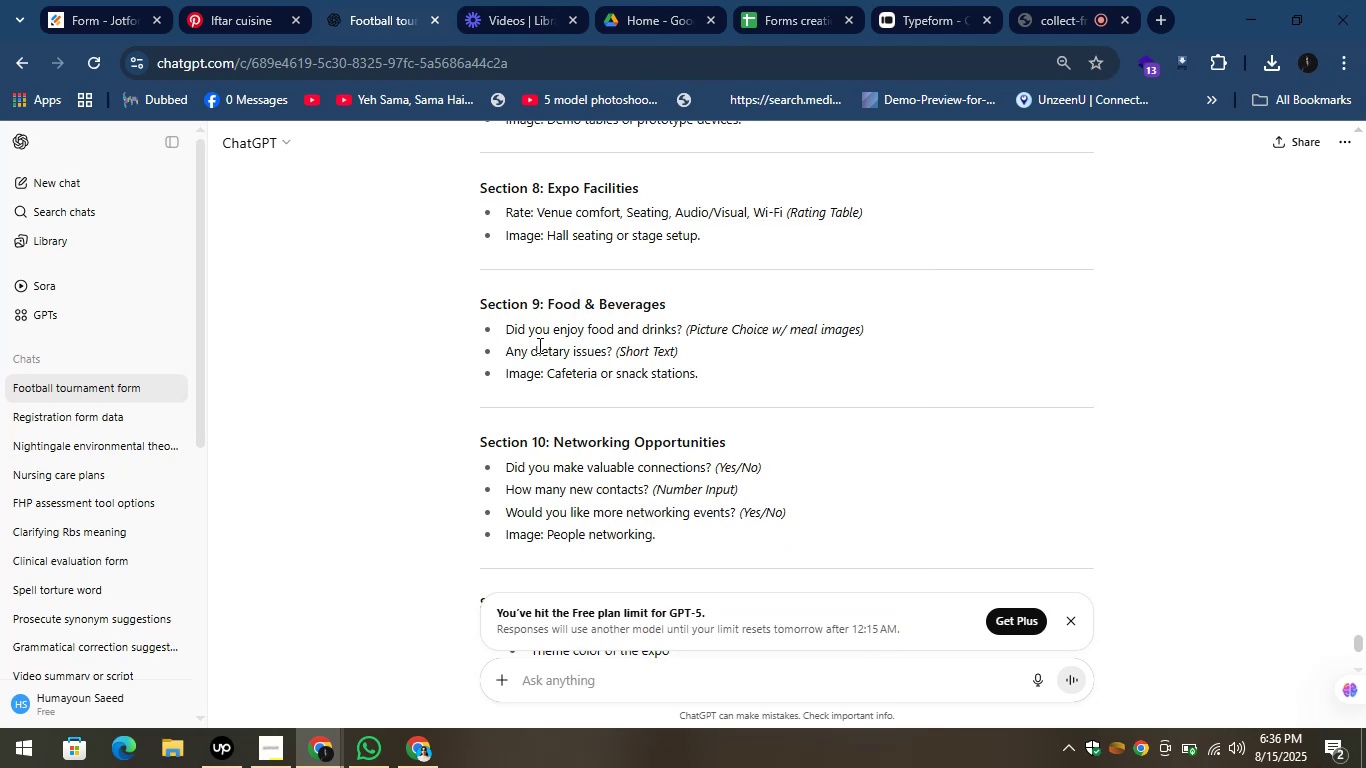 
left_click_drag(start_coordinate=[507, 331], to_coordinate=[680, 336])
 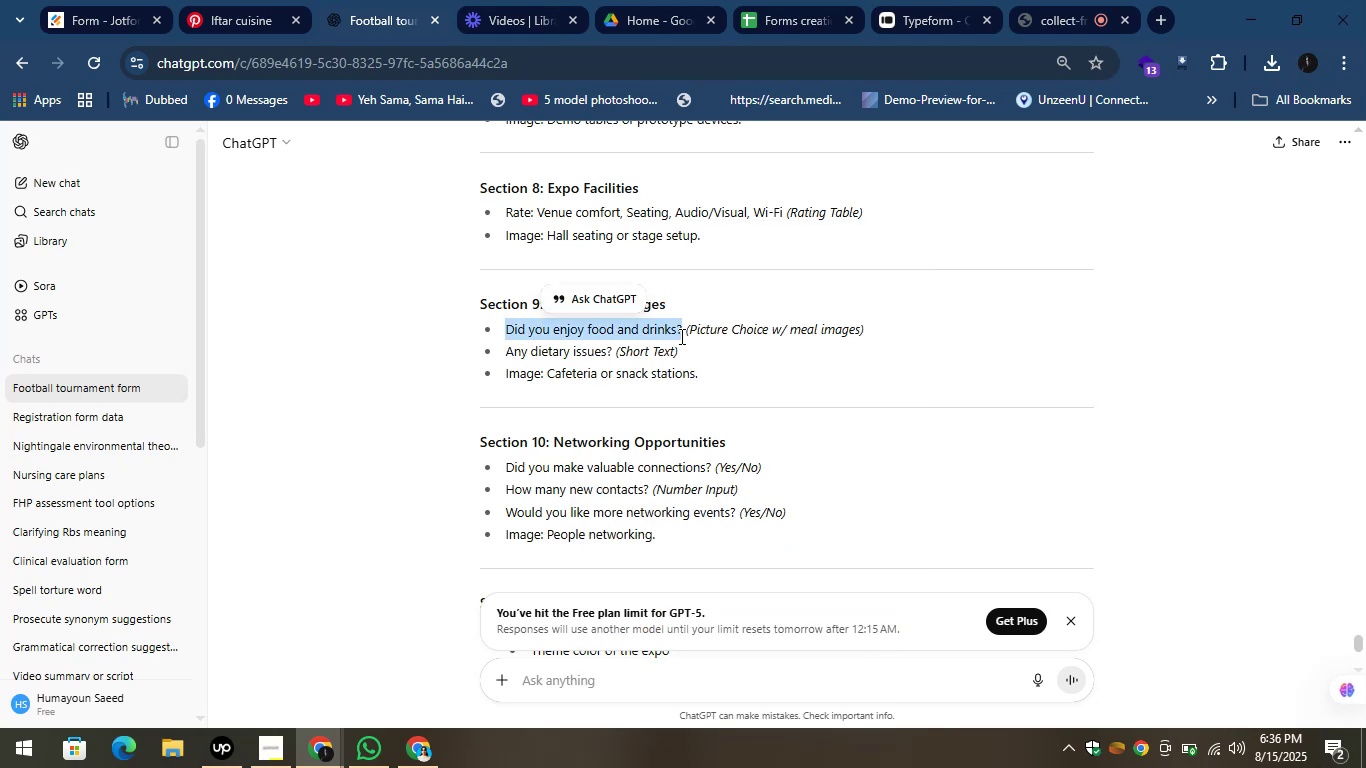 
key(Control+C)
 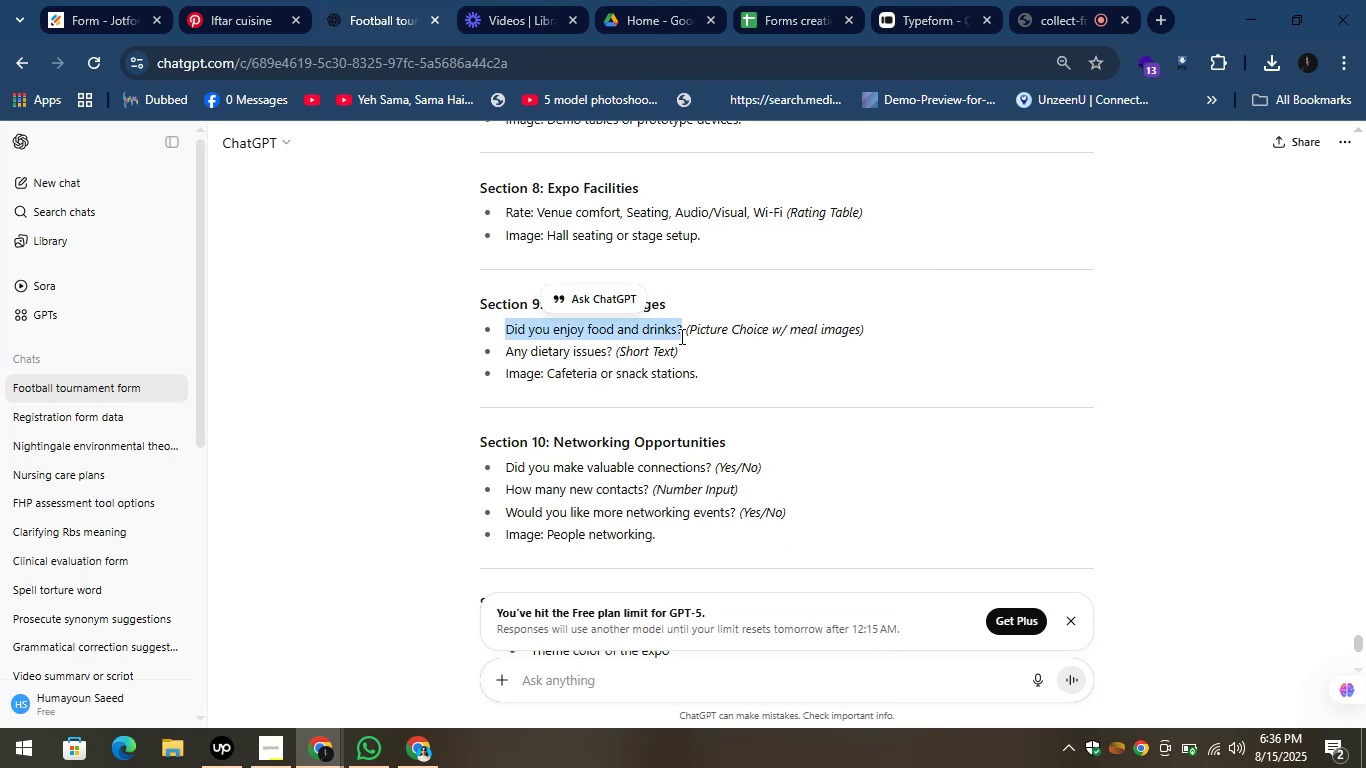 
key(Control+C)
 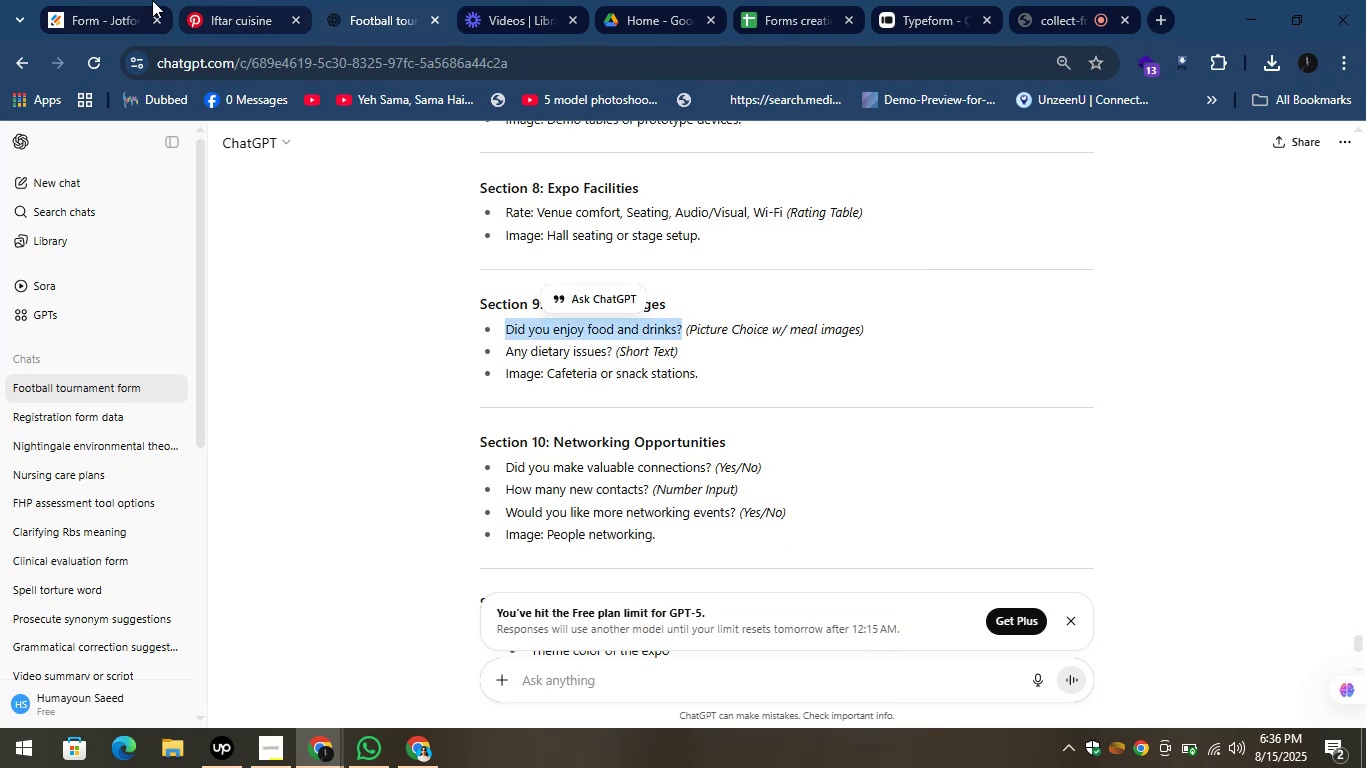 
left_click([110, 0])
 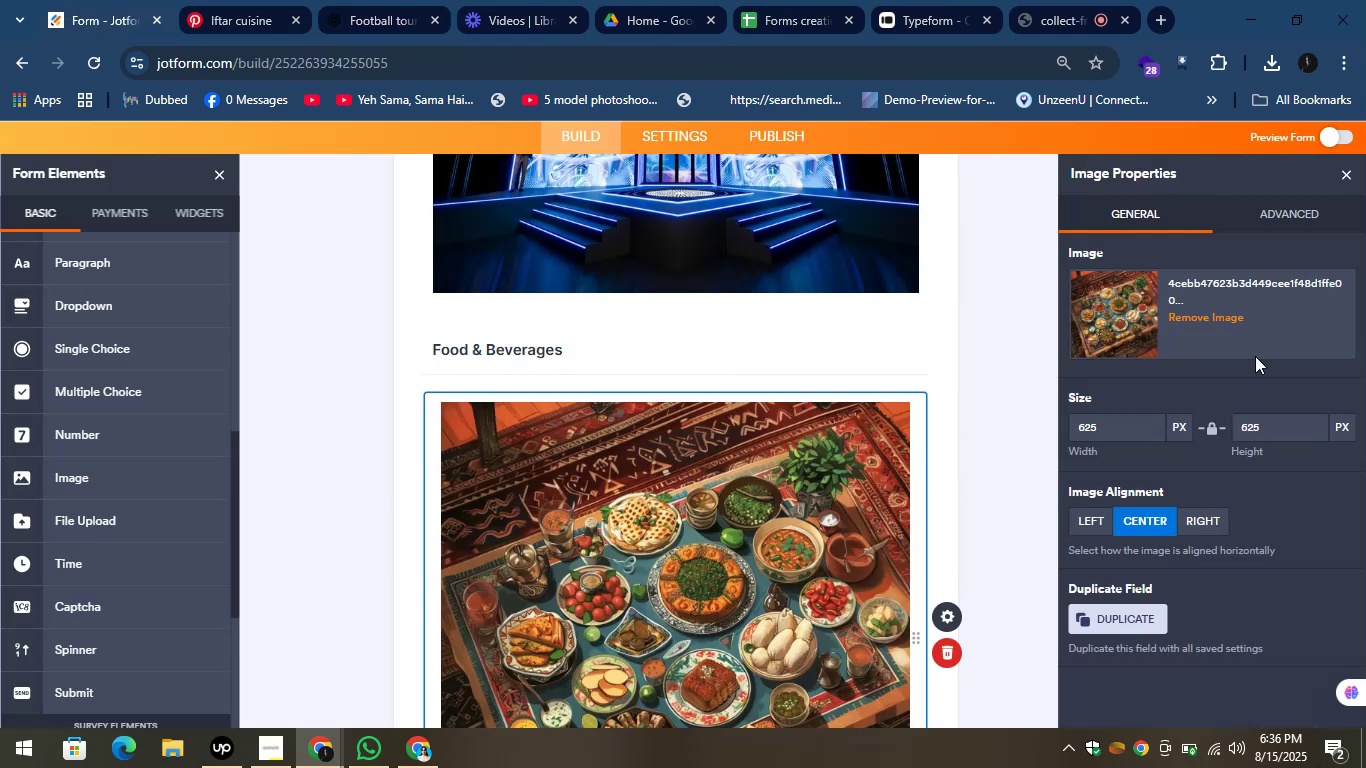 
left_click_drag(start_coordinate=[1364, 363], to_coordinate=[1365, 431])
 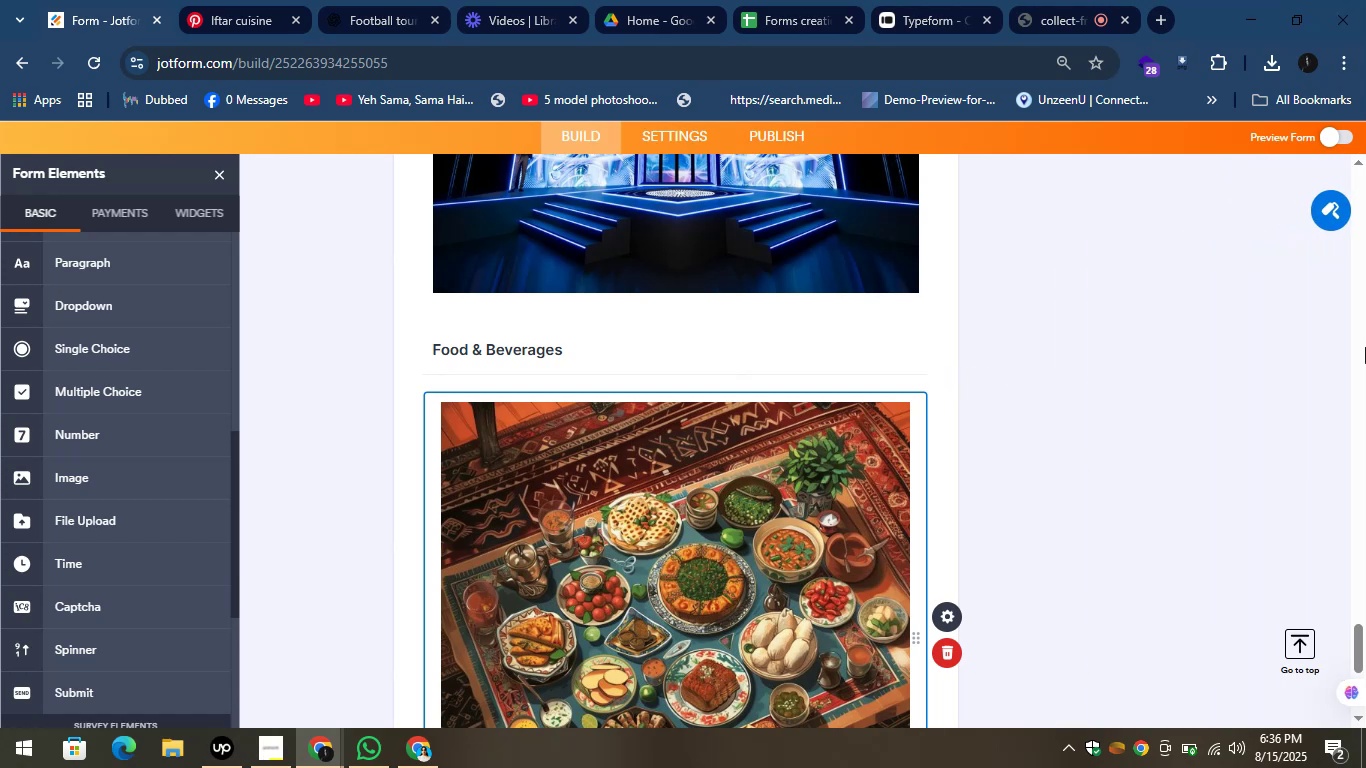 
left_click_drag(start_coordinate=[1360, 625], to_coordinate=[1355, 655])
 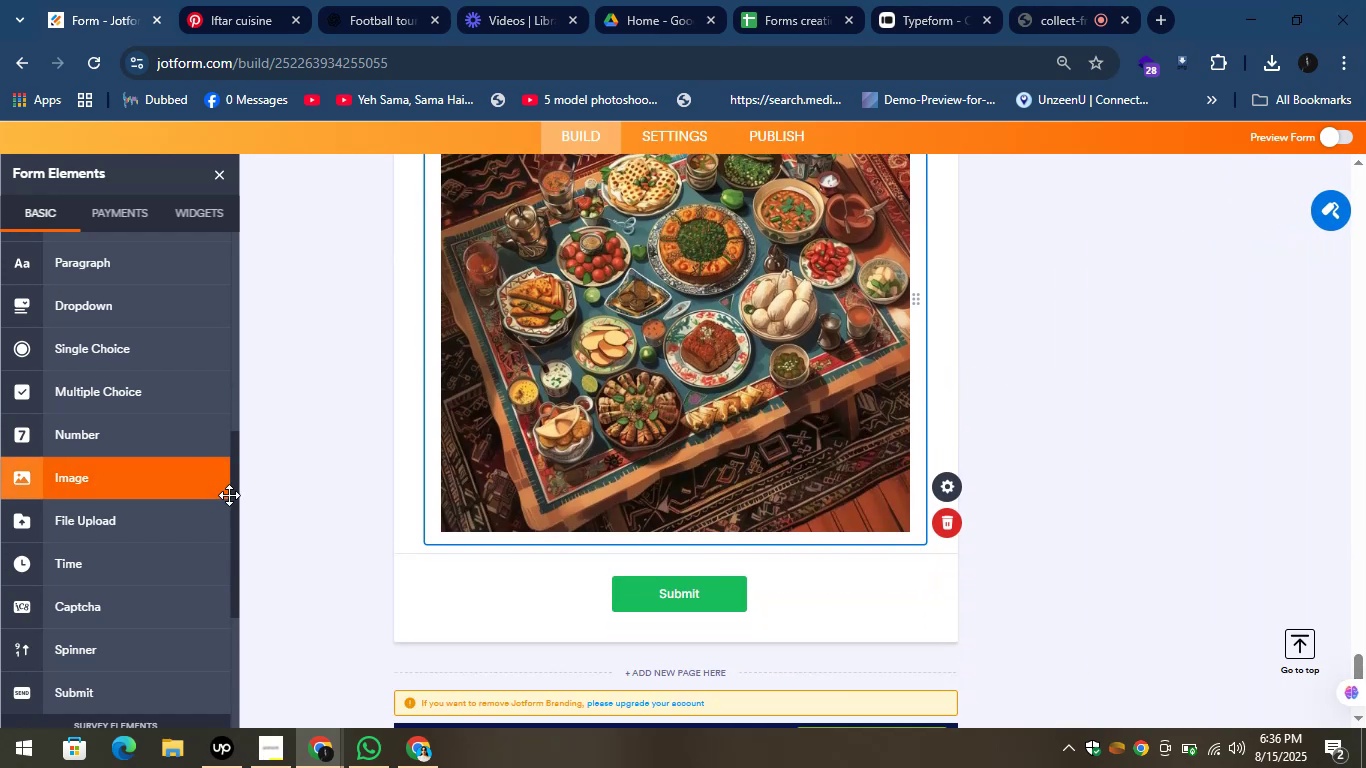 
left_click_drag(start_coordinate=[234, 499], to_coordinate=[235, 429])
 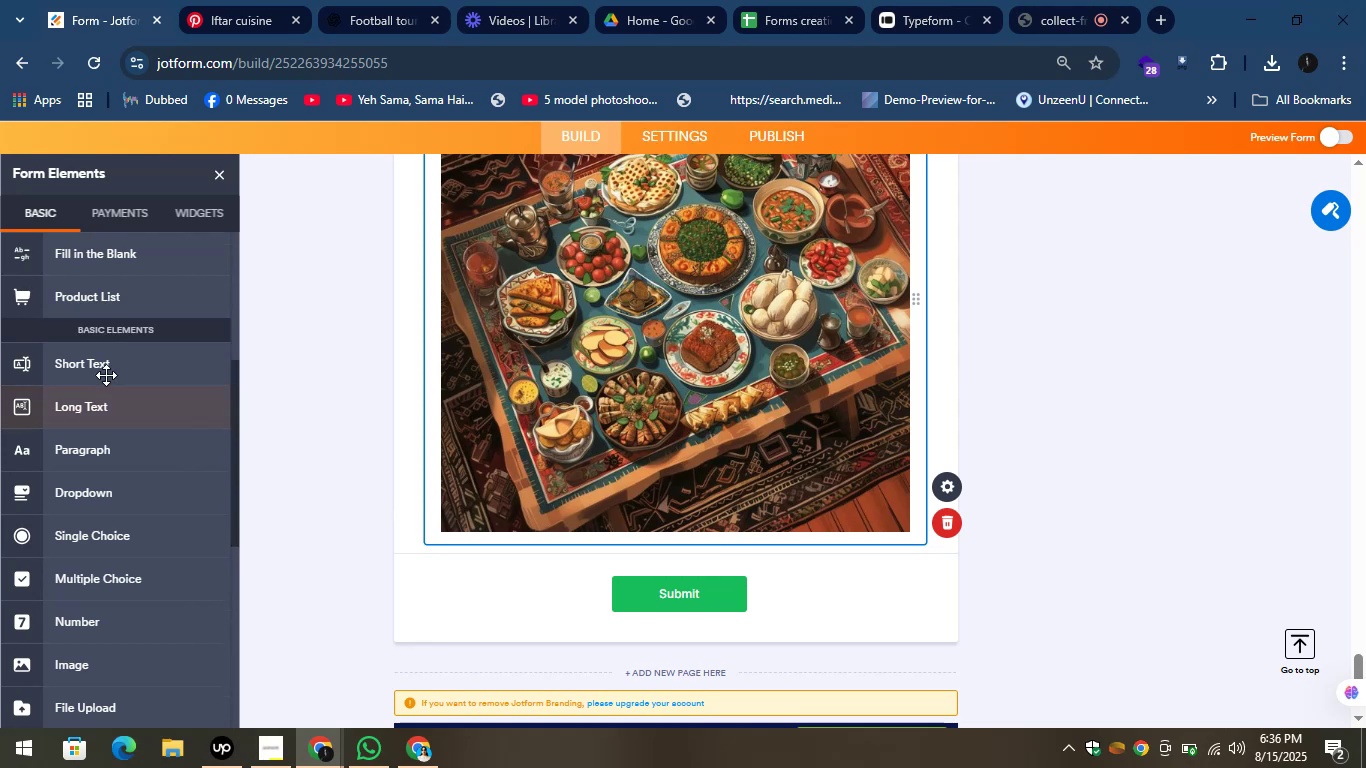 
left_click_drag(start_coordinate=[98, 368], to_coordinate=[547, 553])
 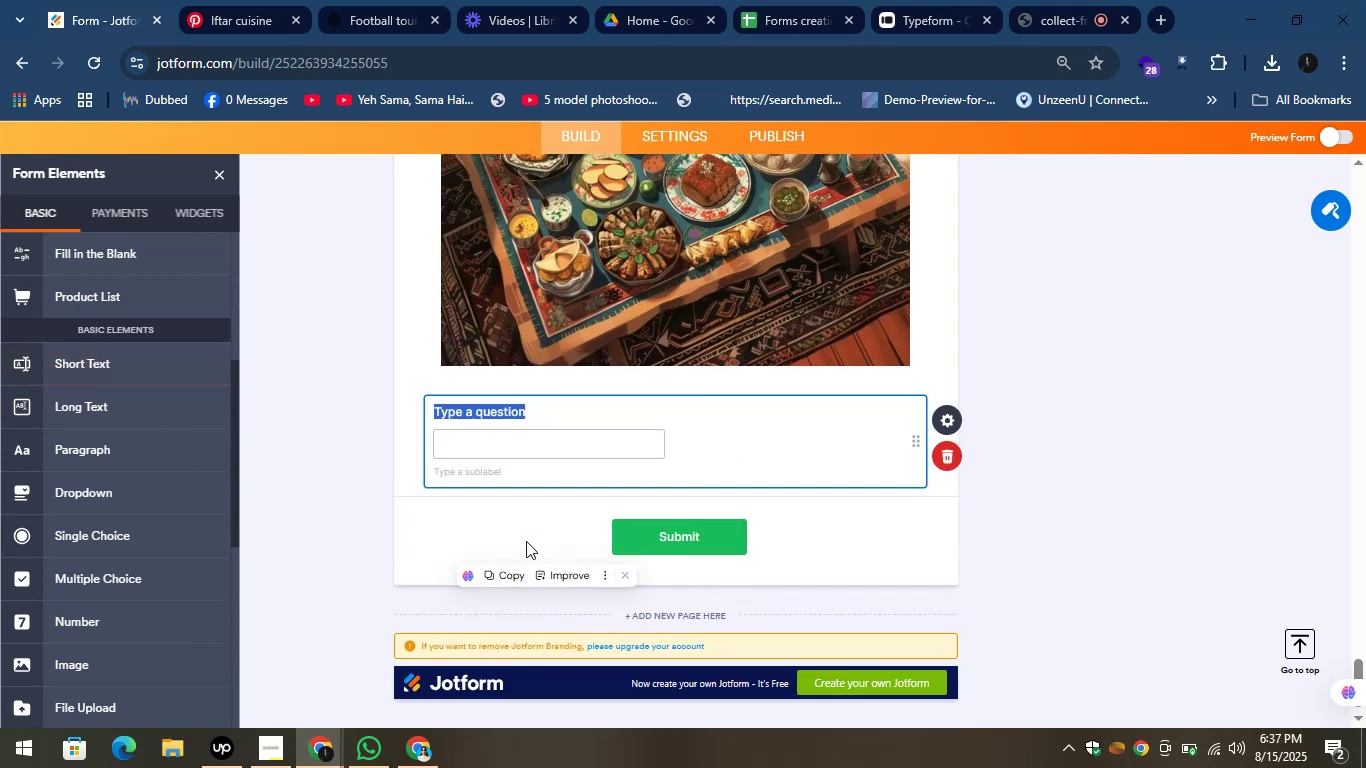 
key(Control+V)
 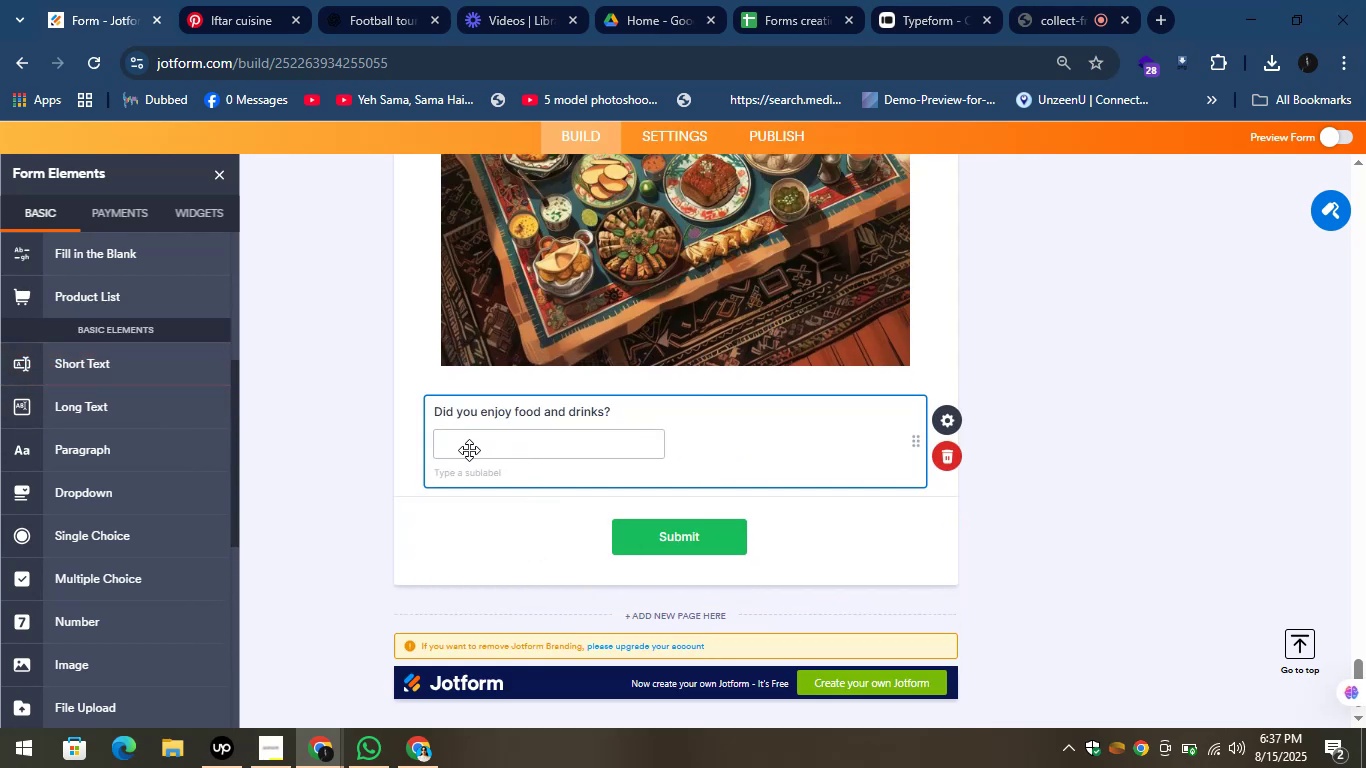 
left_click([501, 444])
 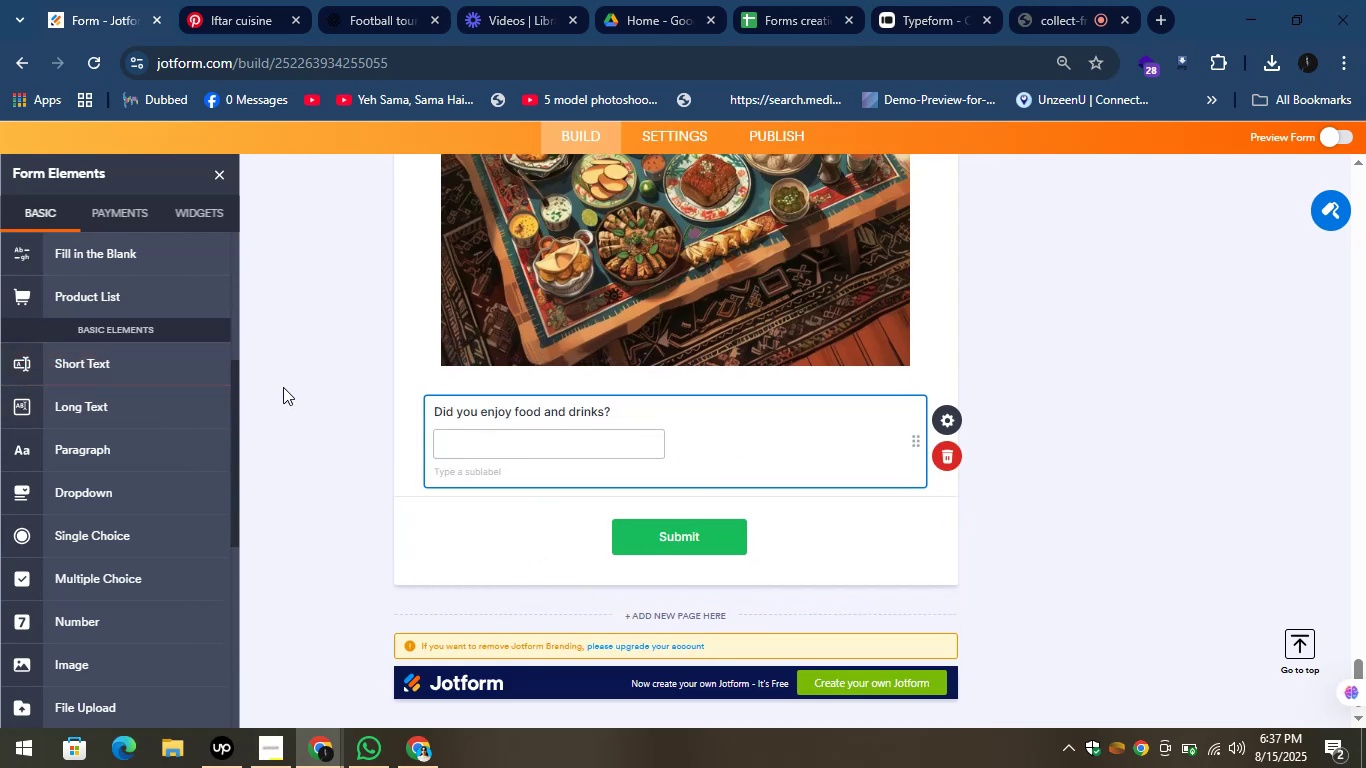 
left_click_drag(start_coordinate=[134, 370], to_coordinate=[592, 515])
 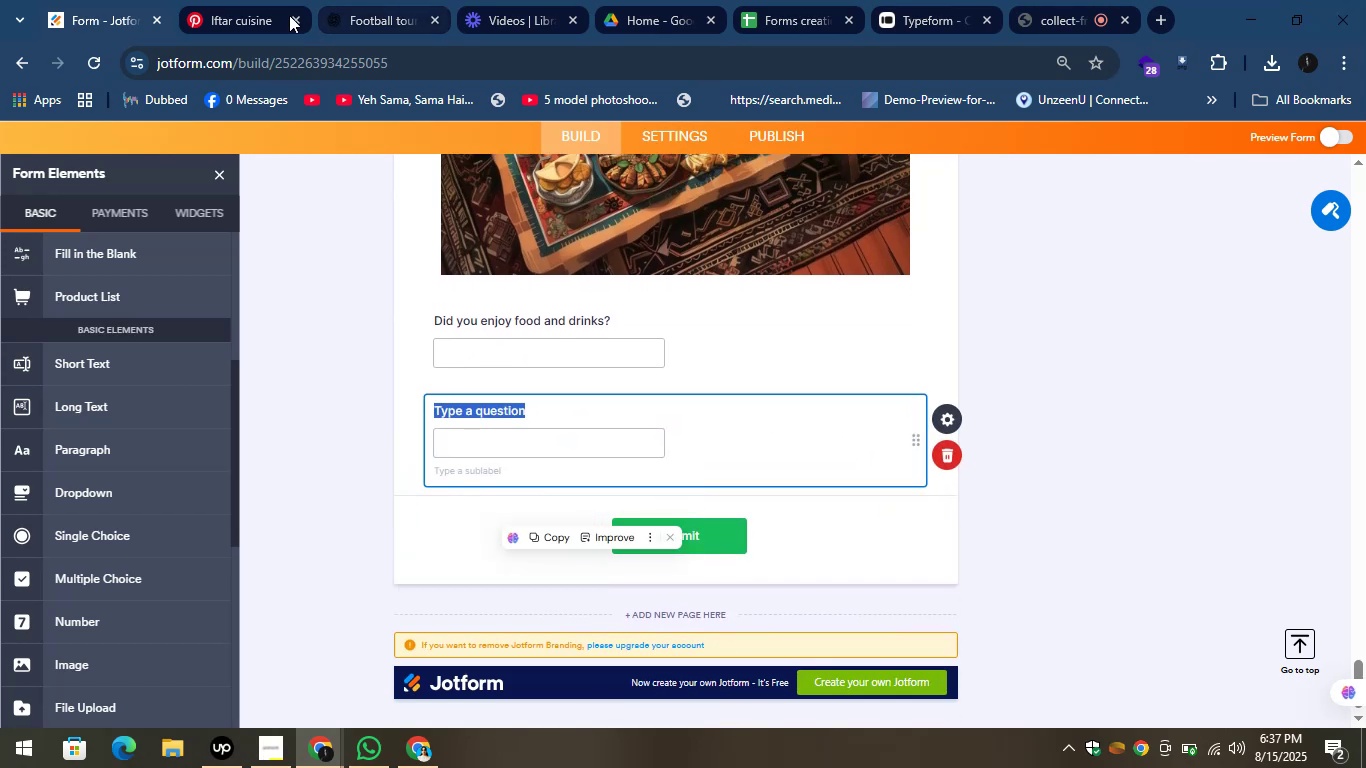 
left_click([389, 0])
 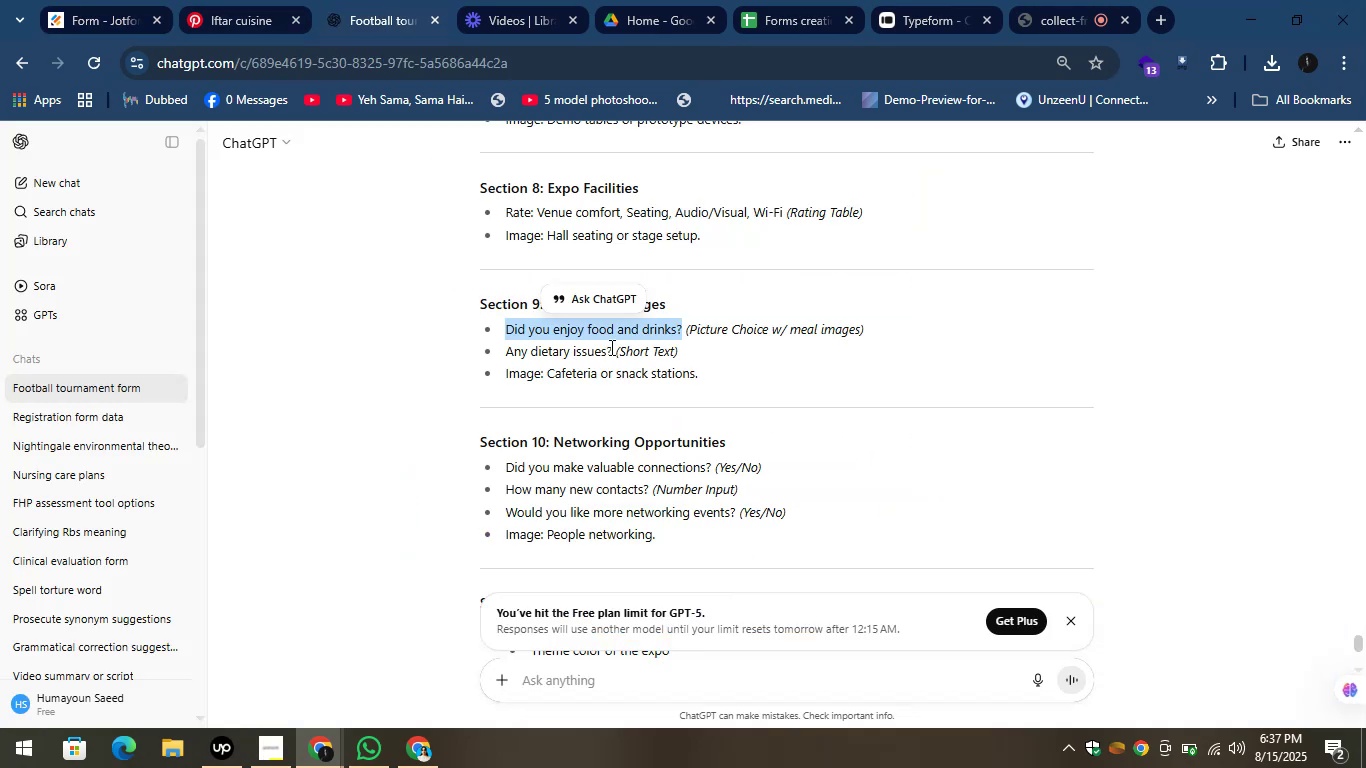 
left_click_drag(start_coordinate=[612, 347], to_coordinate=[505, 347])
 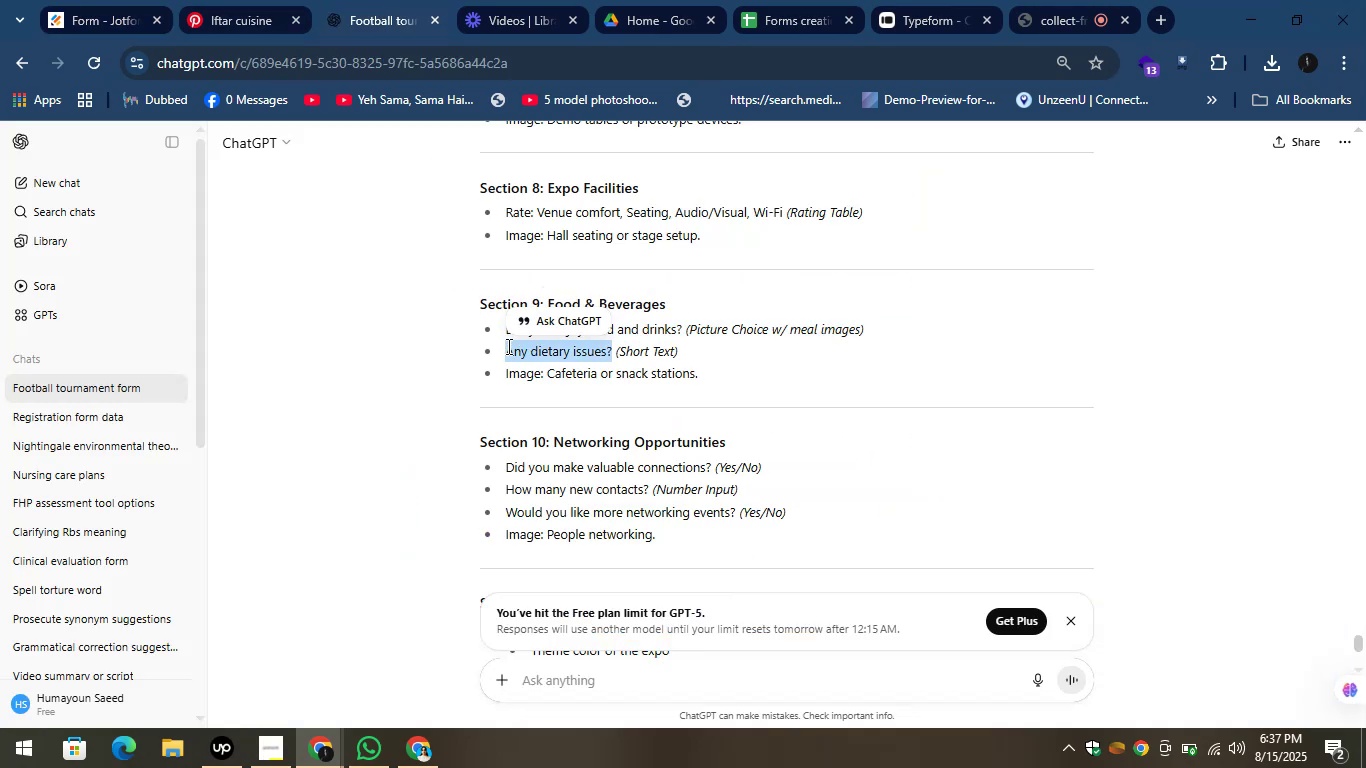 
key(Control+C)
 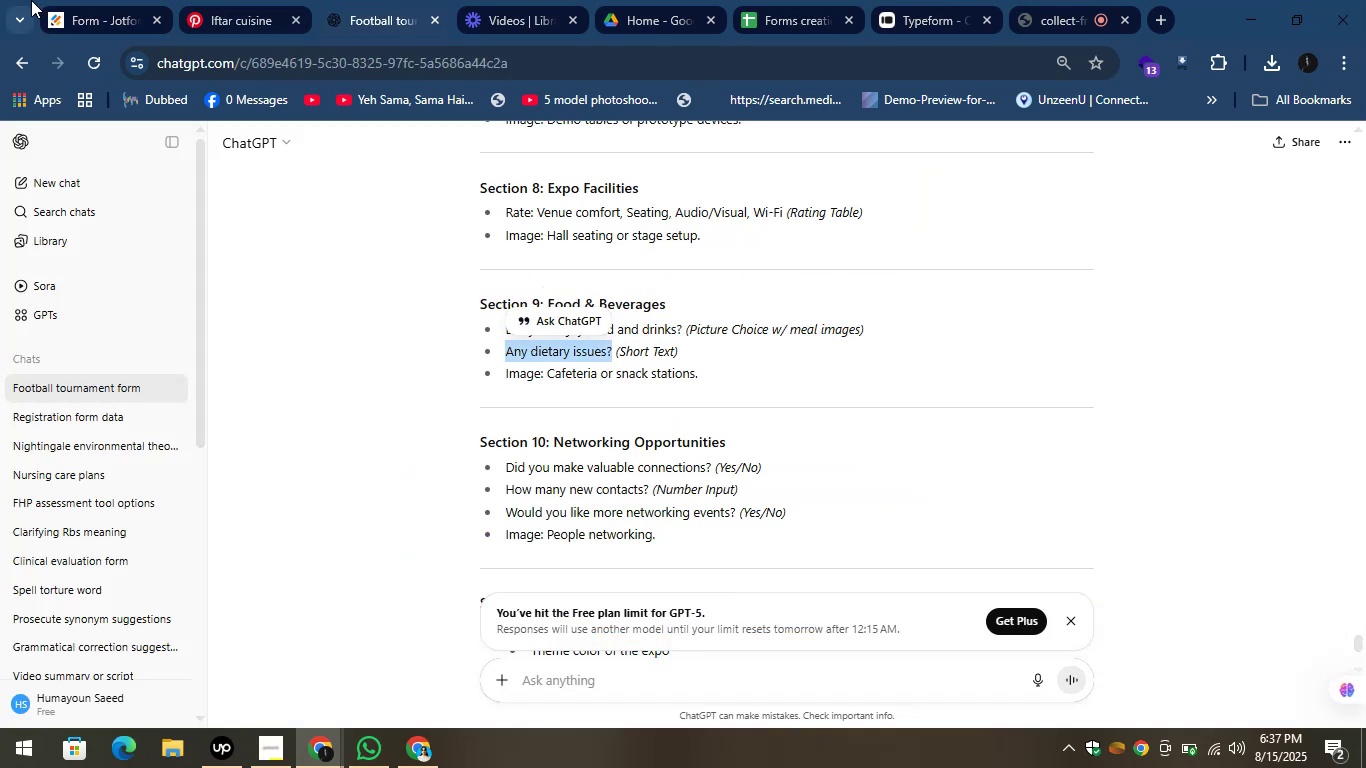 
left_click([73, 0])
 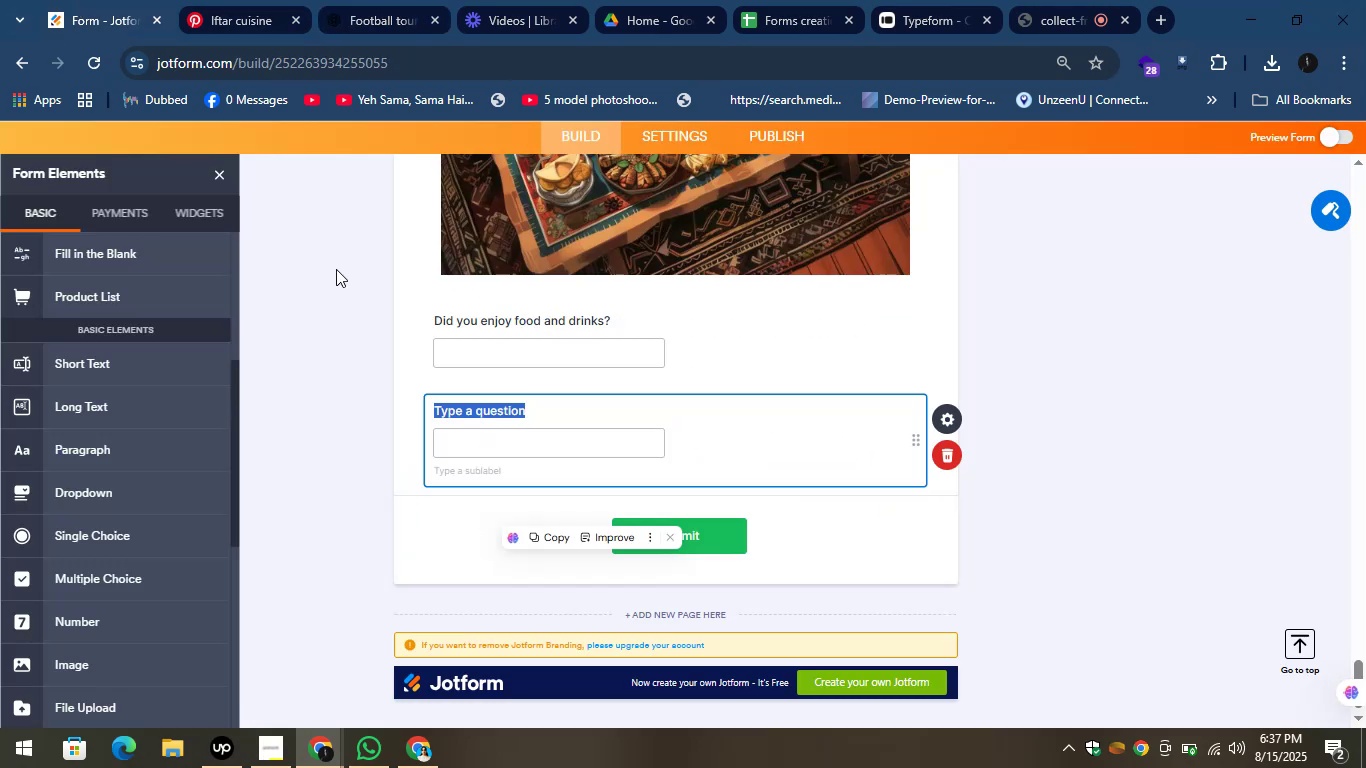 
key(Control+V)
 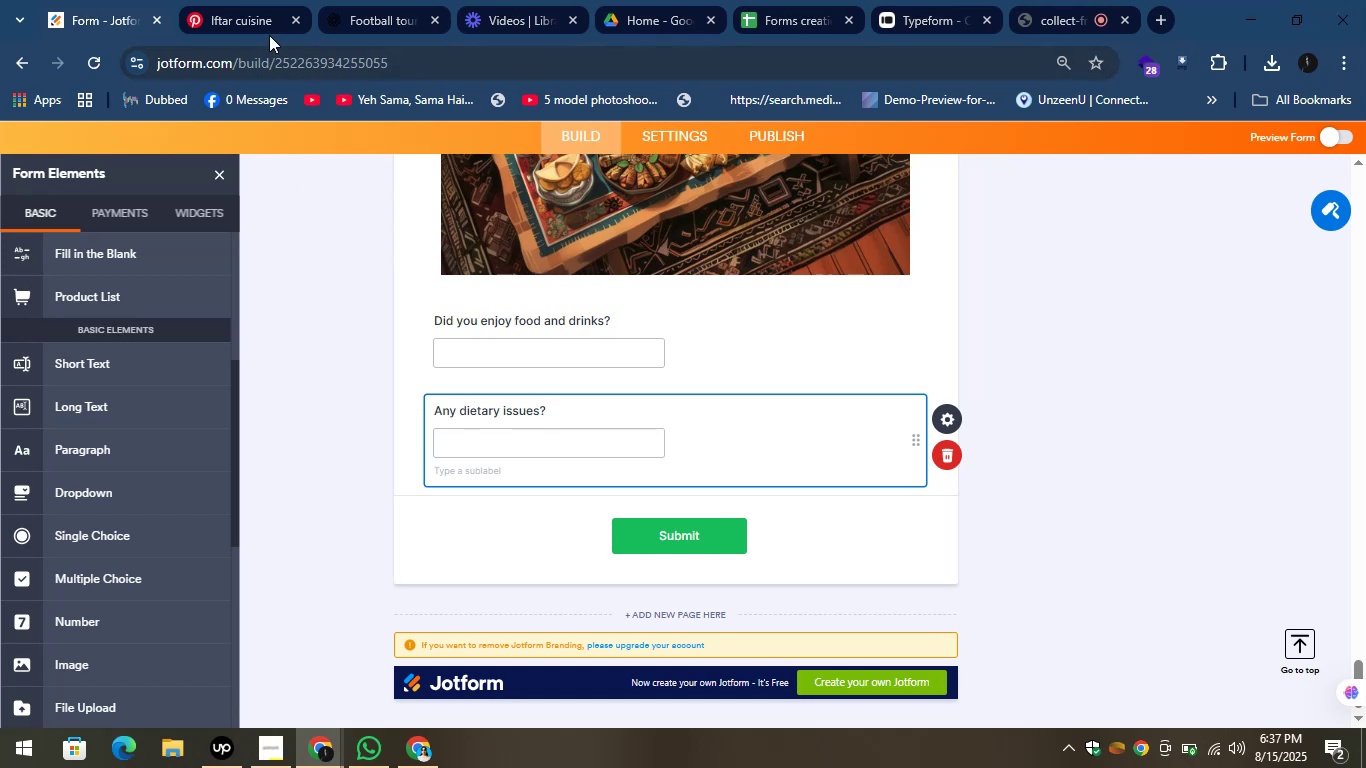 
left_click([387, 0])
 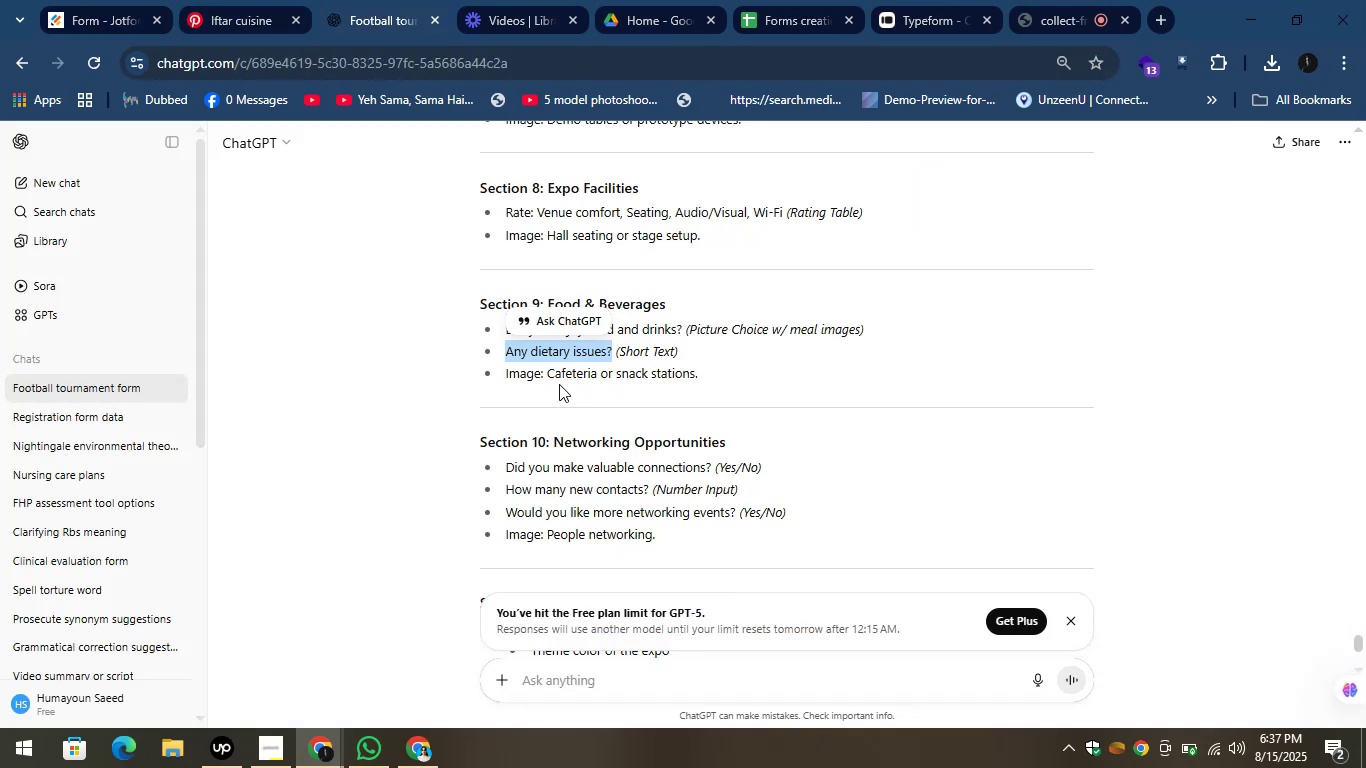 
left_click([559, 384])
 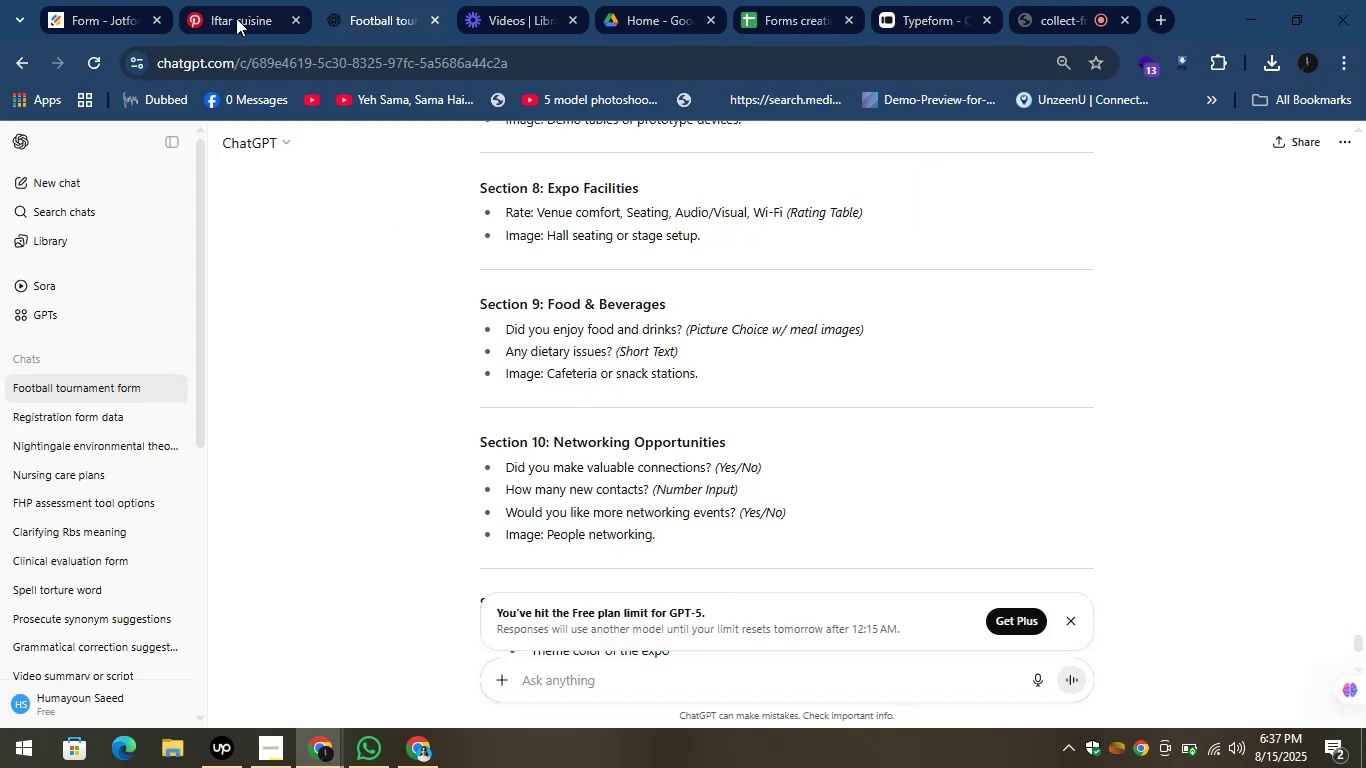 
left_click([90, 1])
 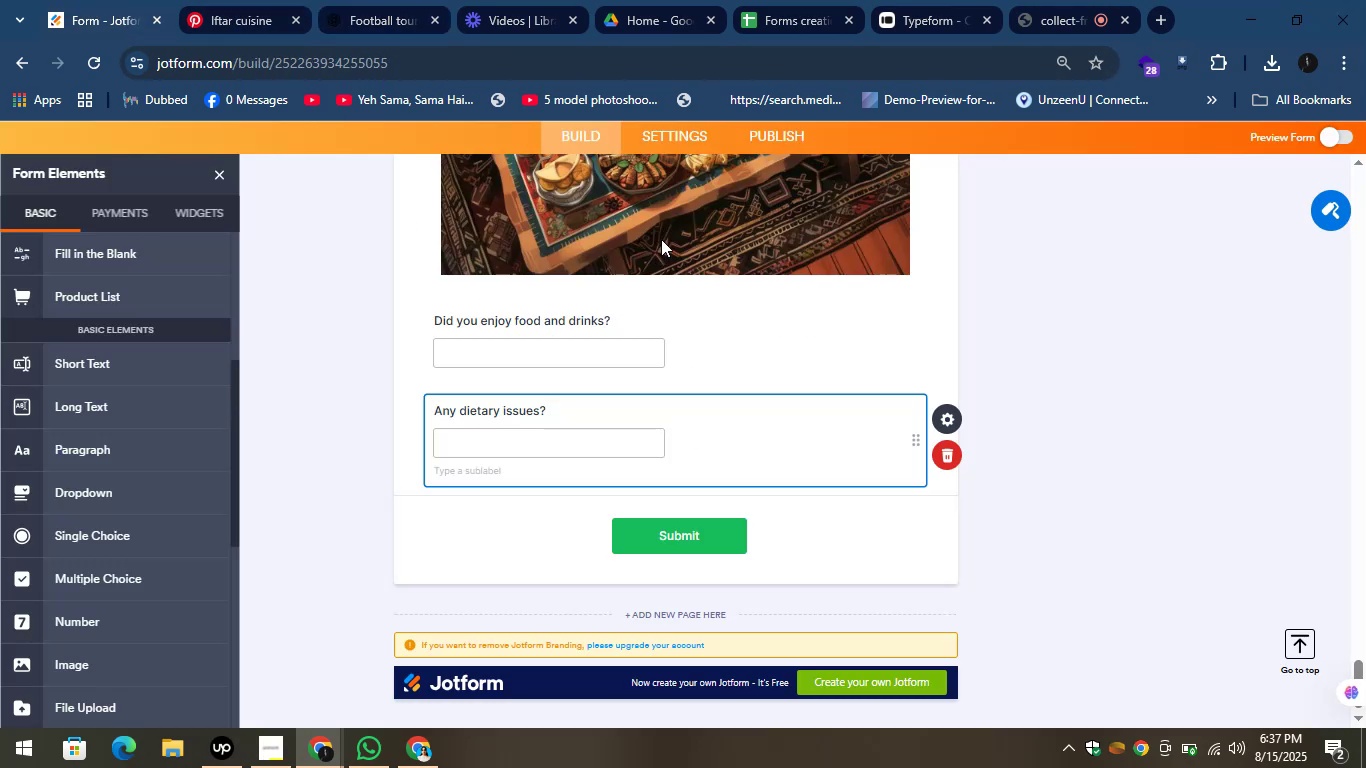 
left_click_drag(start_coordinate=[670, 229], to_coordinate=[670, 267])
 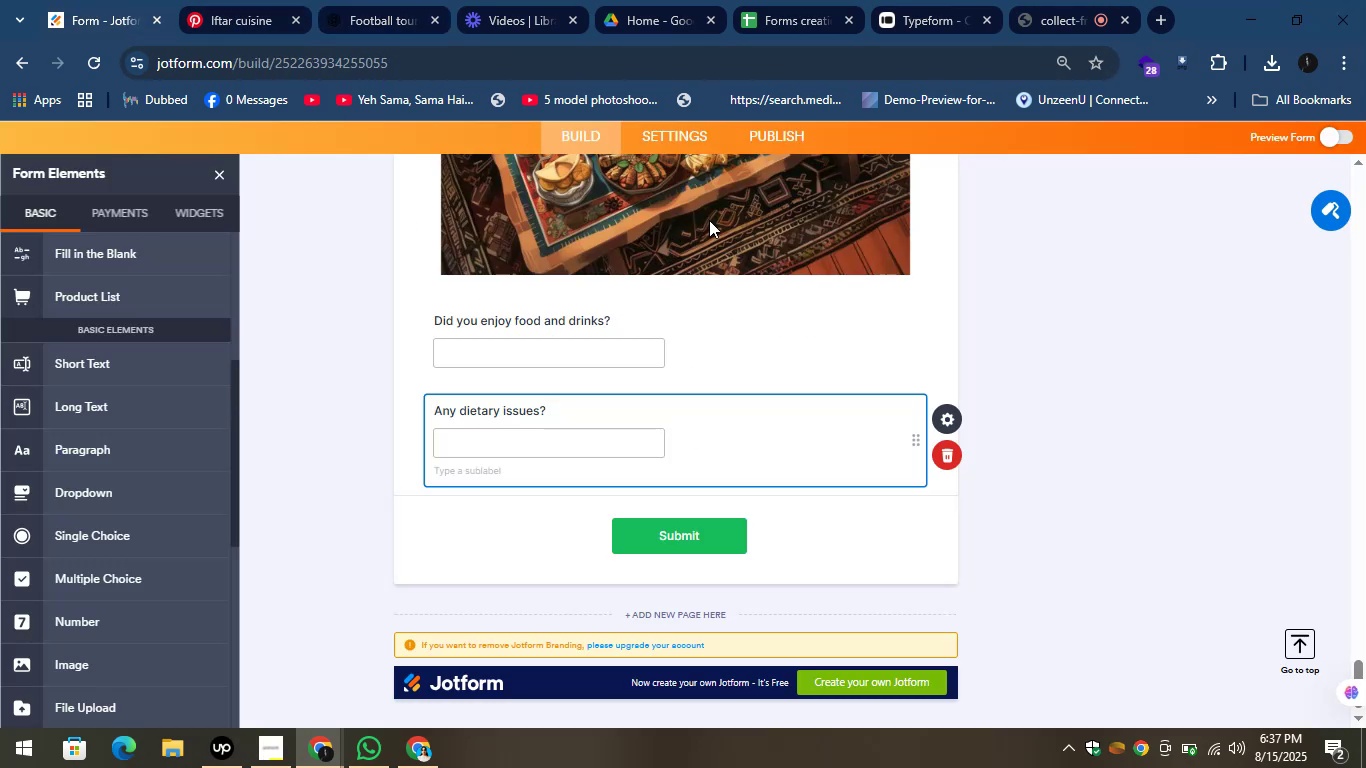 
left_click([709, 220])
 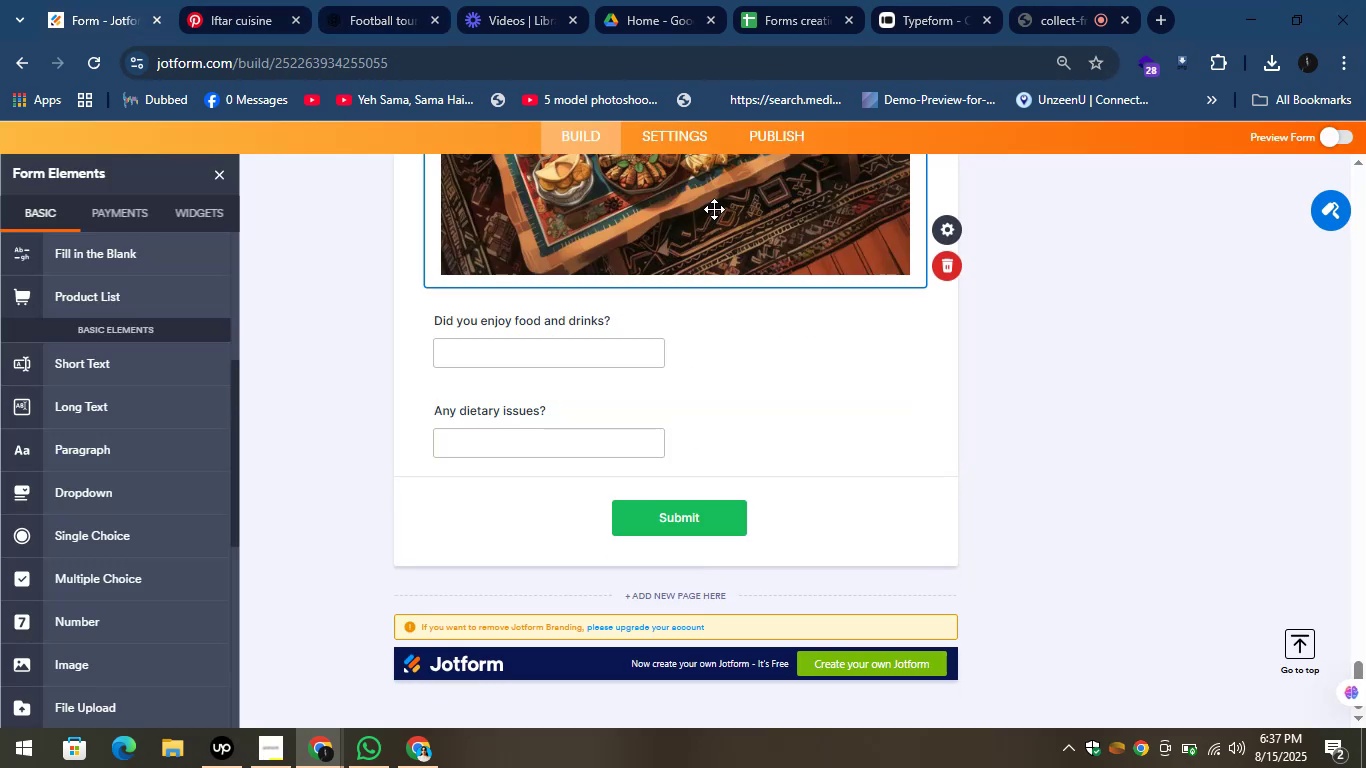 
left_click_drag(start_coordinate=[714, 209], to_coordinate=[732, 520])
 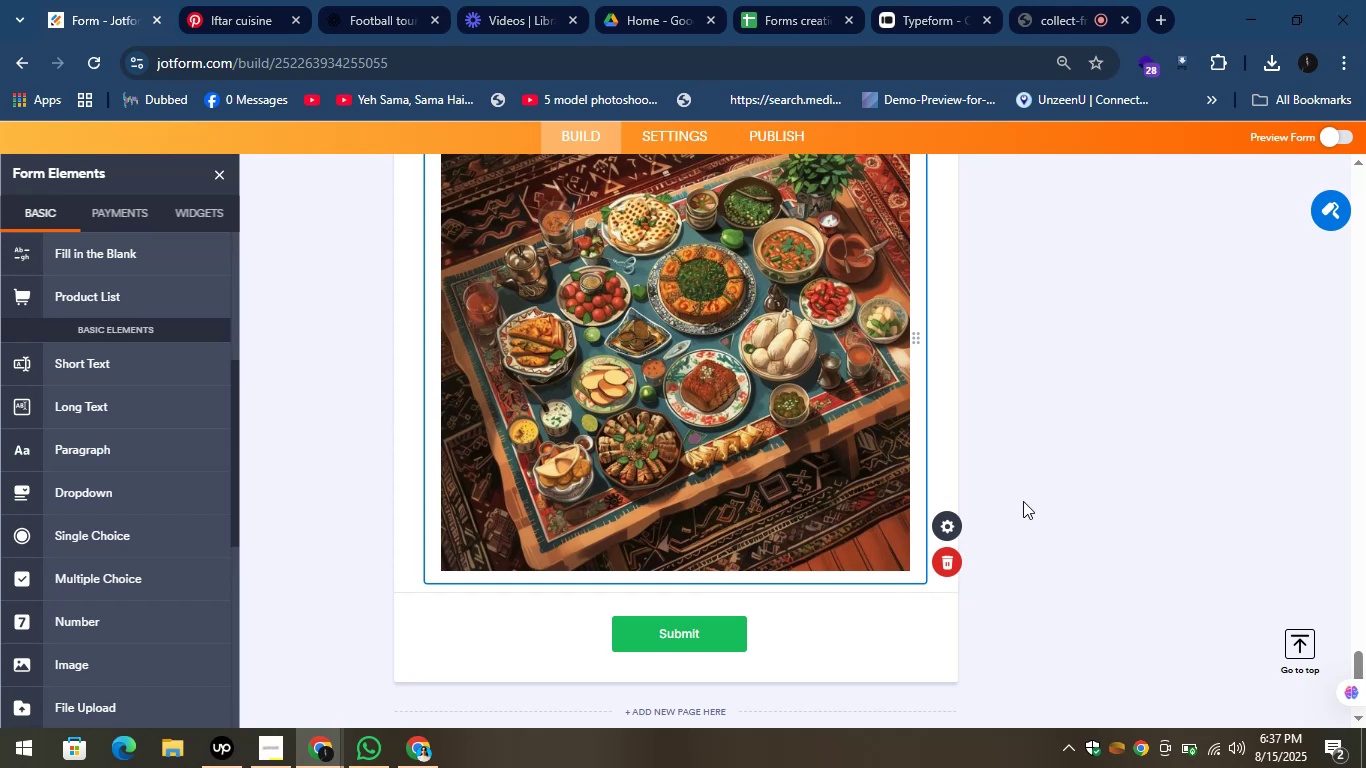 
left_click([1127, 517])
 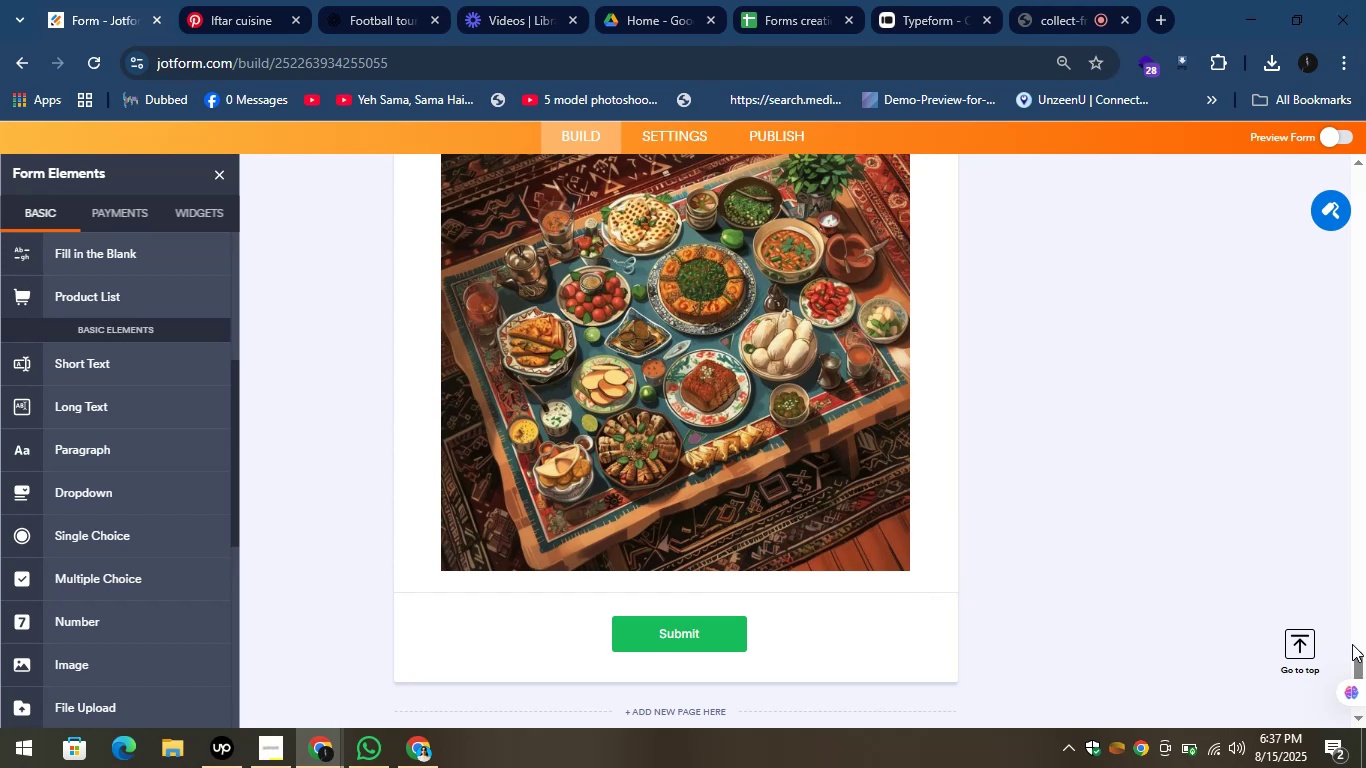 
left_click_drag(start_coordinate=[1353, 653], to_coordinate=[1325, 684])
 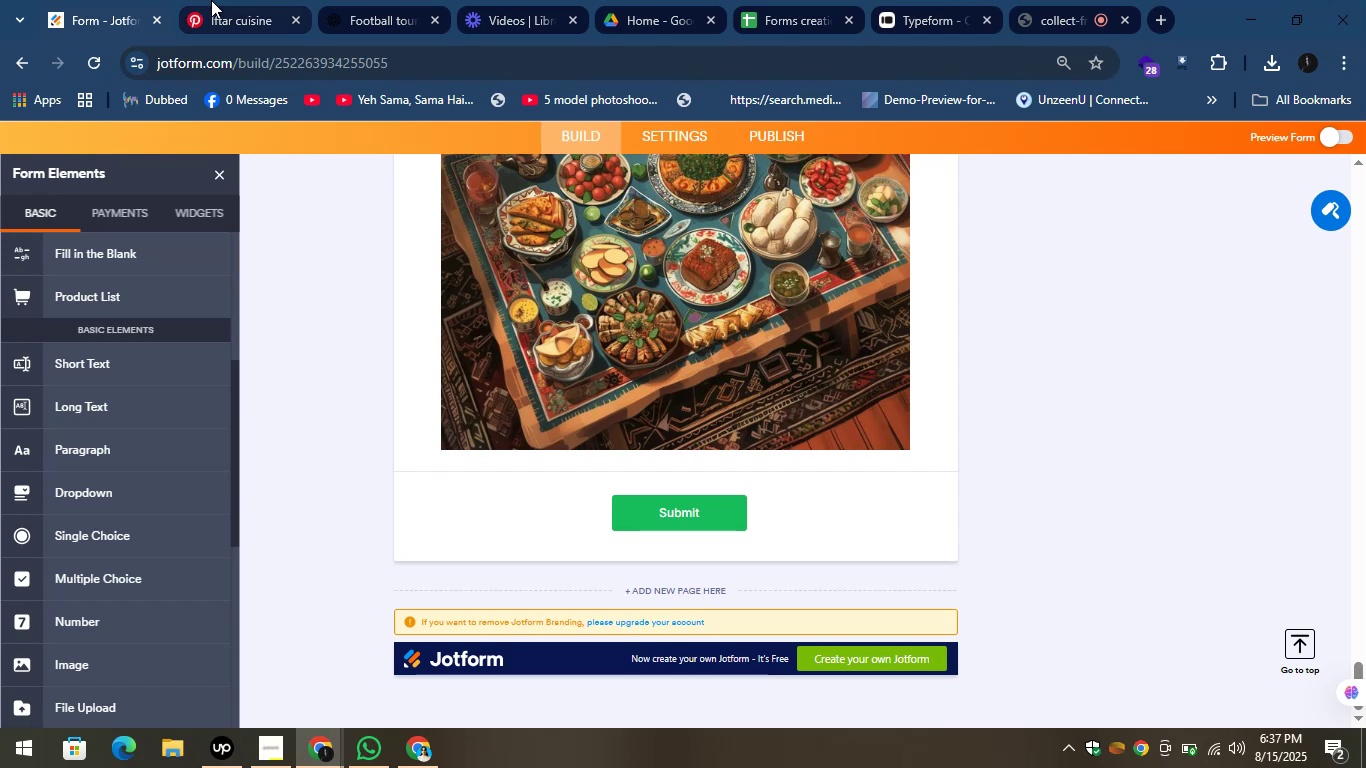 
left_click([376, 0])
 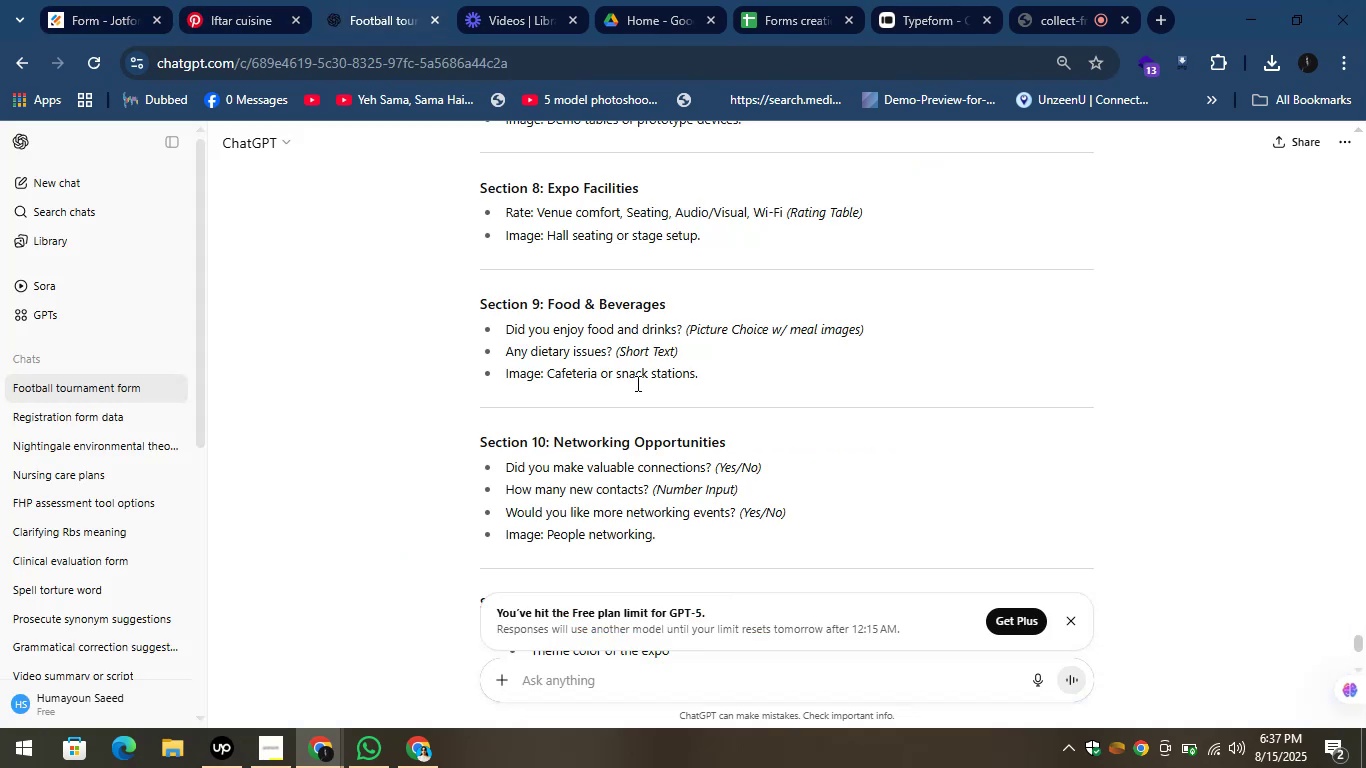 
wait(5.08)
 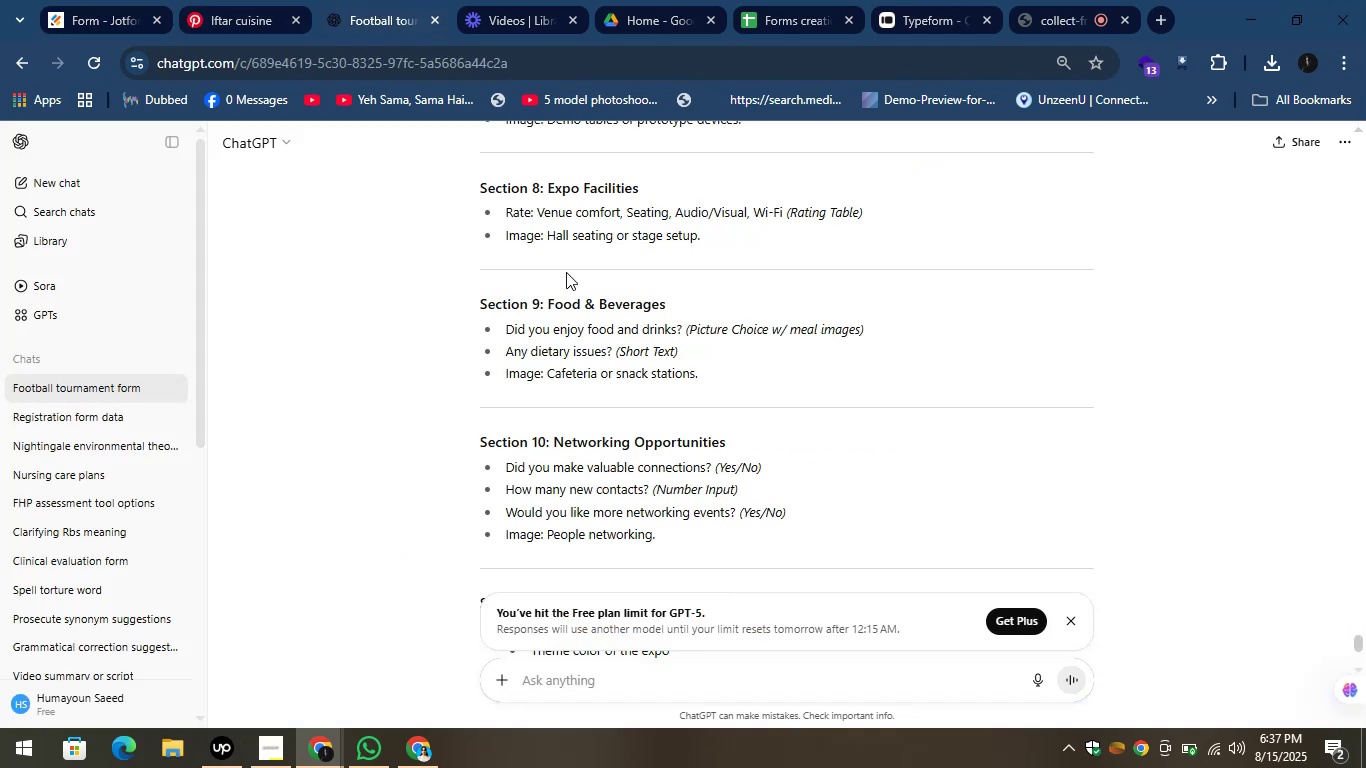 
left_click_drag(start_coordinate=[739, 441], to_coordinate=[556, 447])
 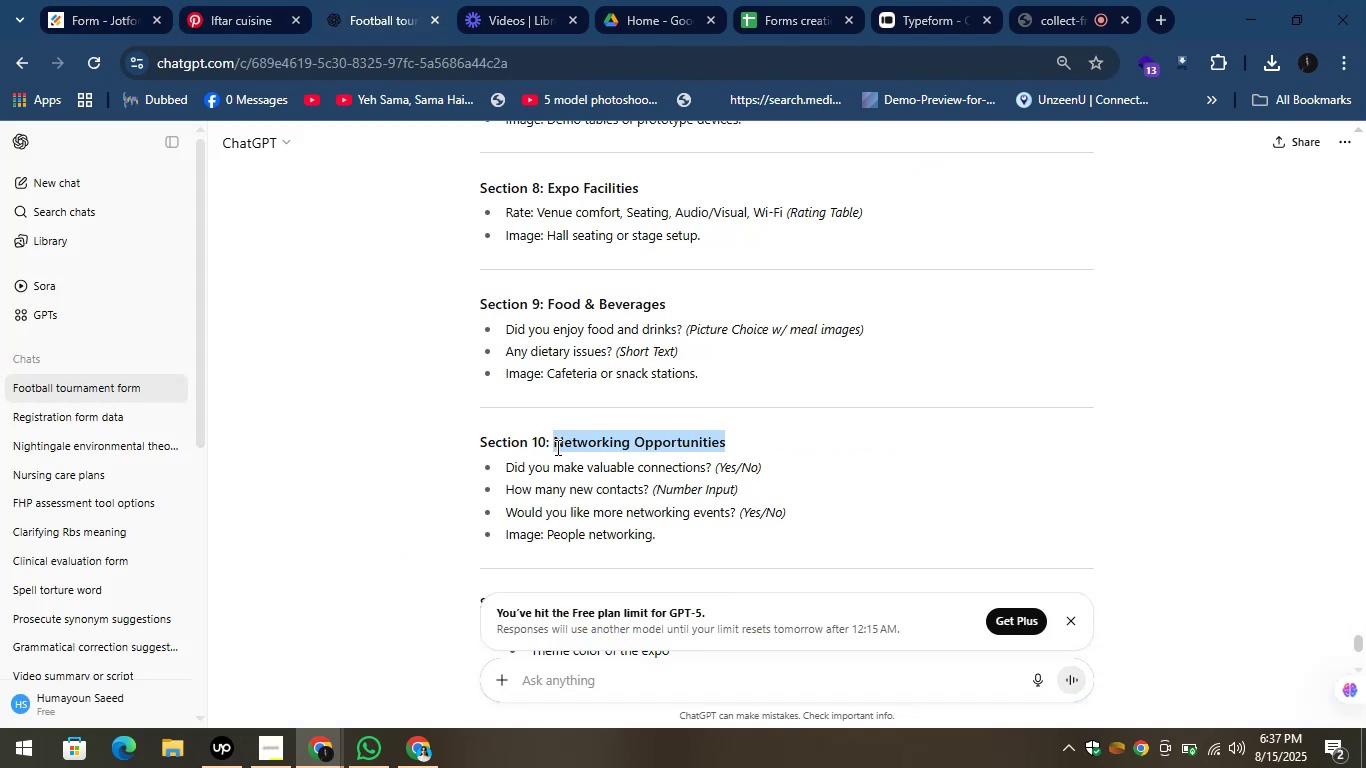 
key(Control+C)
 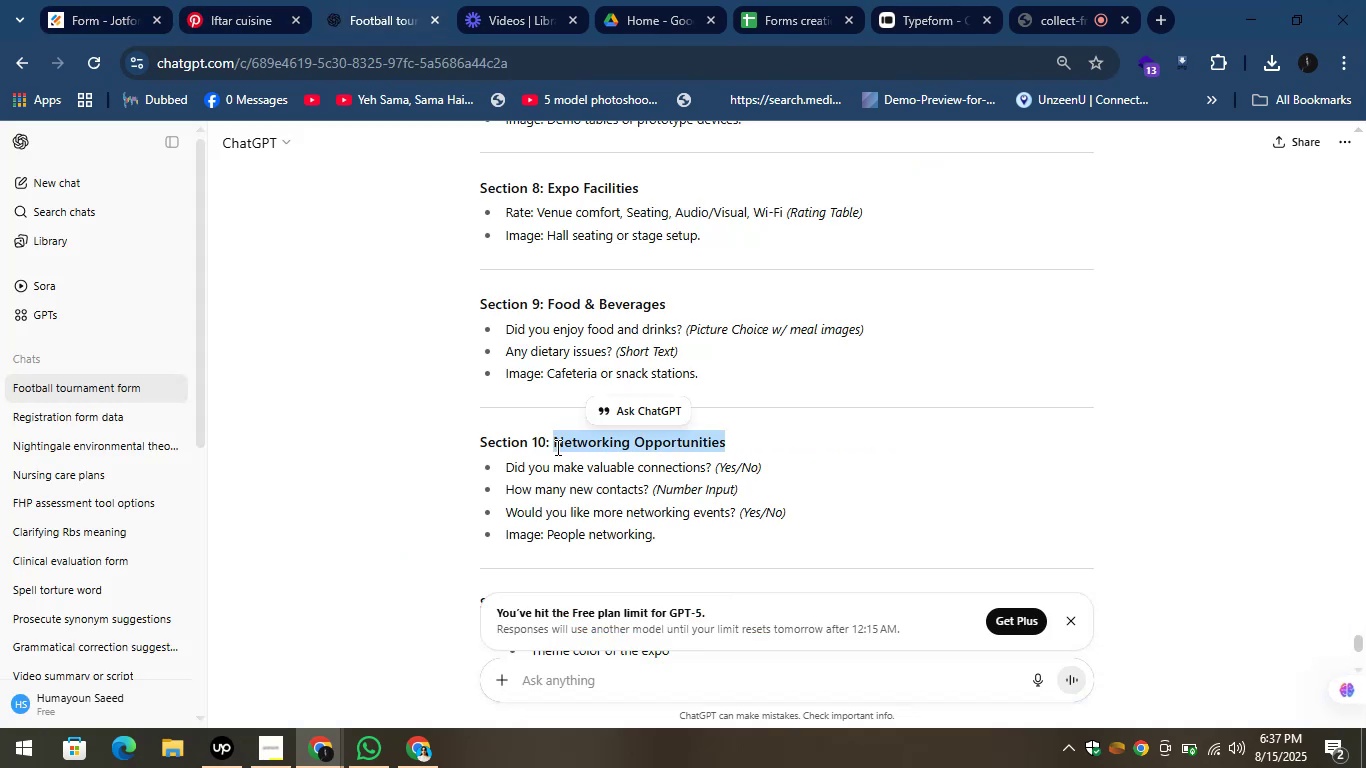 
key(Control+C)
 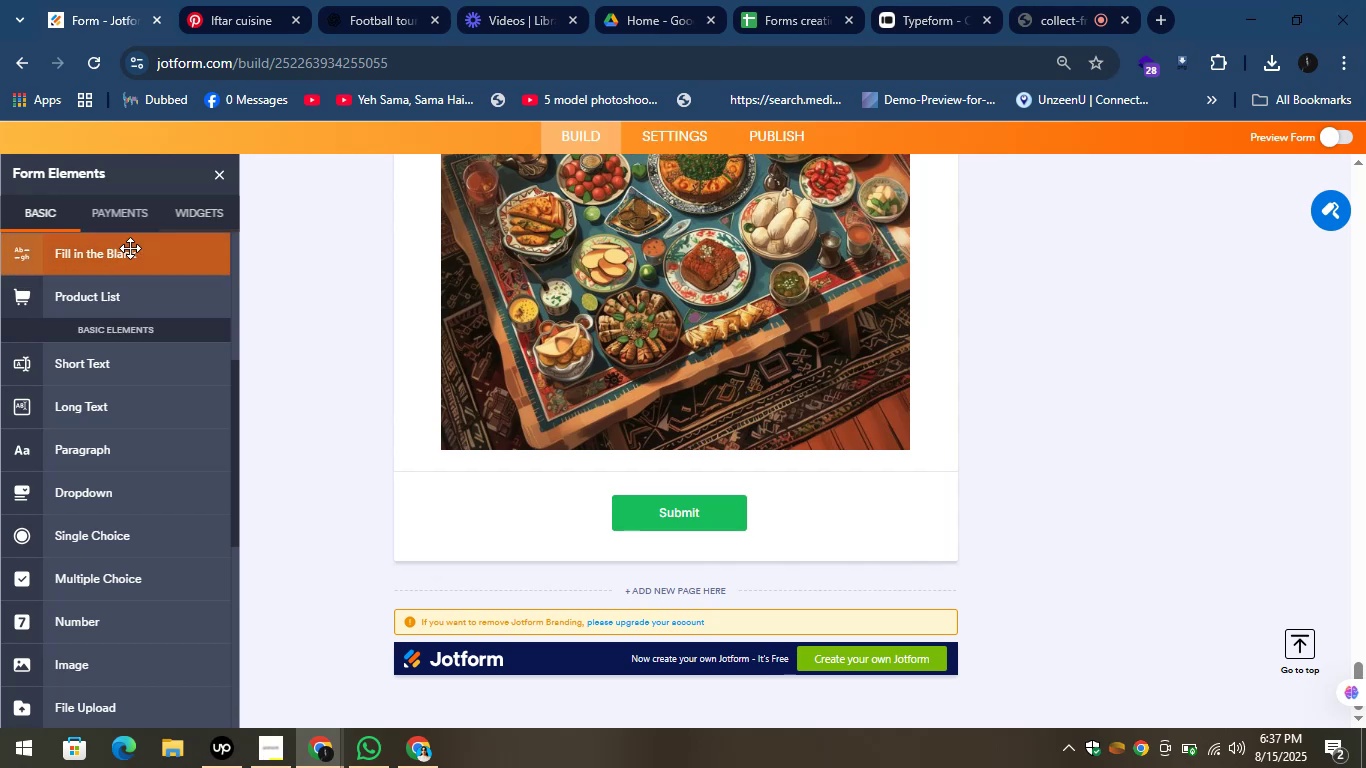 
left_click_drag(start_coordinate=[234, 396], to_coordinate=[213, 214])
 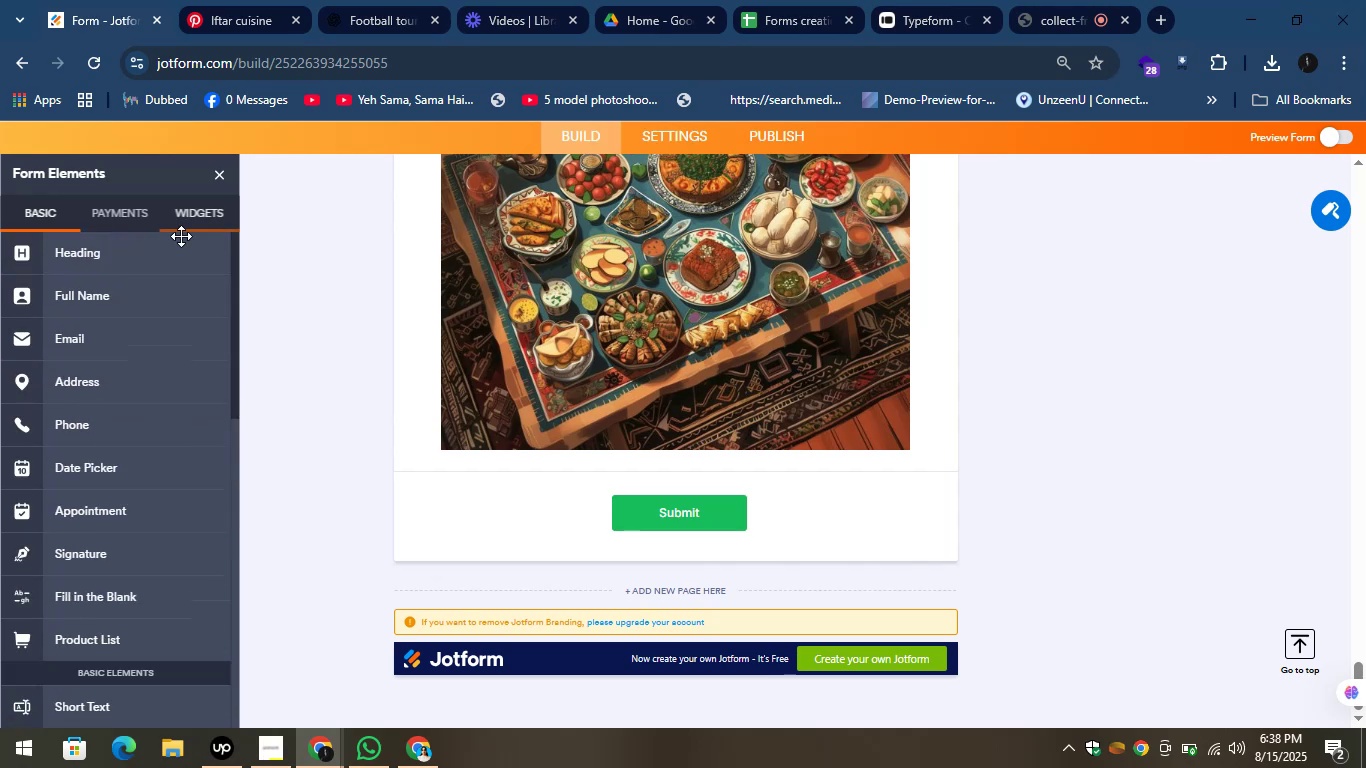 
left_click_drag(start_coordinate=[171, 236], to_coordinate=[685, 480])
 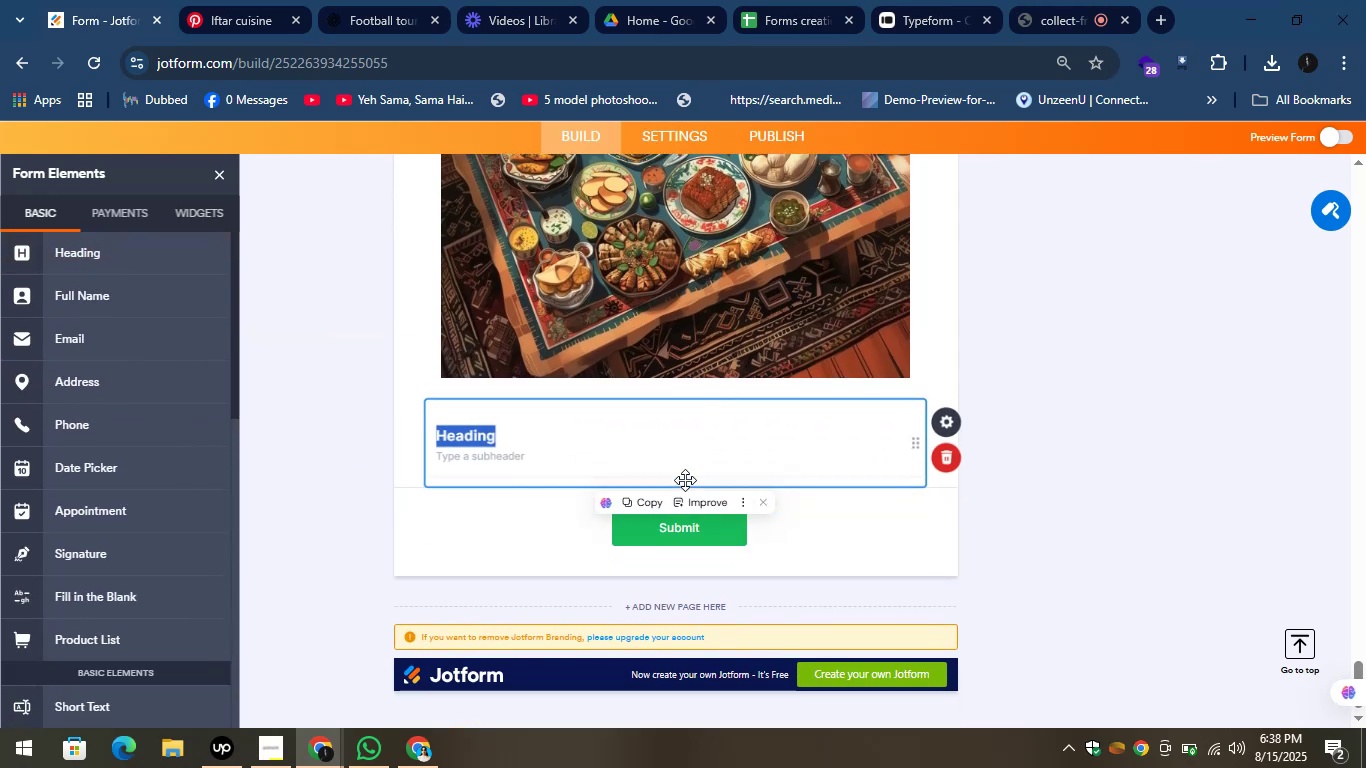 
key(Control+V)
 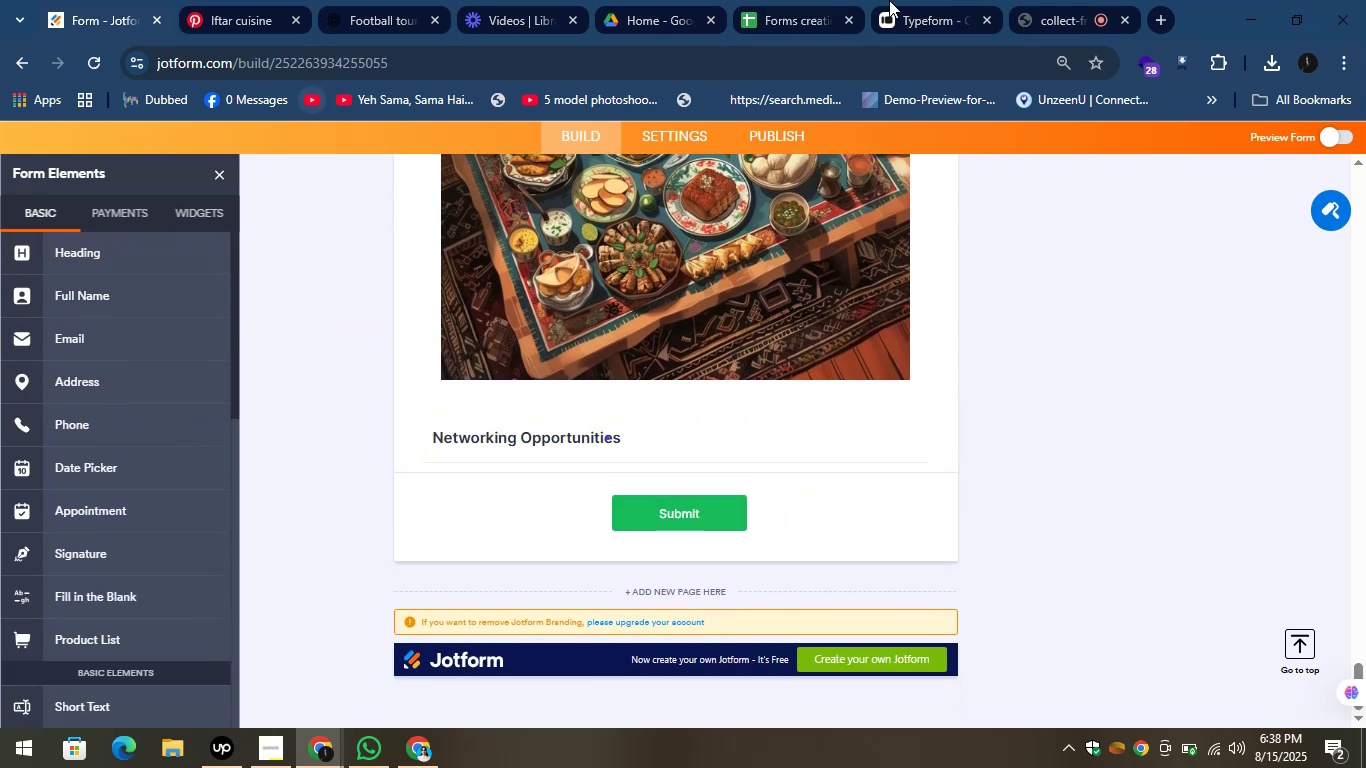 
left_click([1035, 0])
 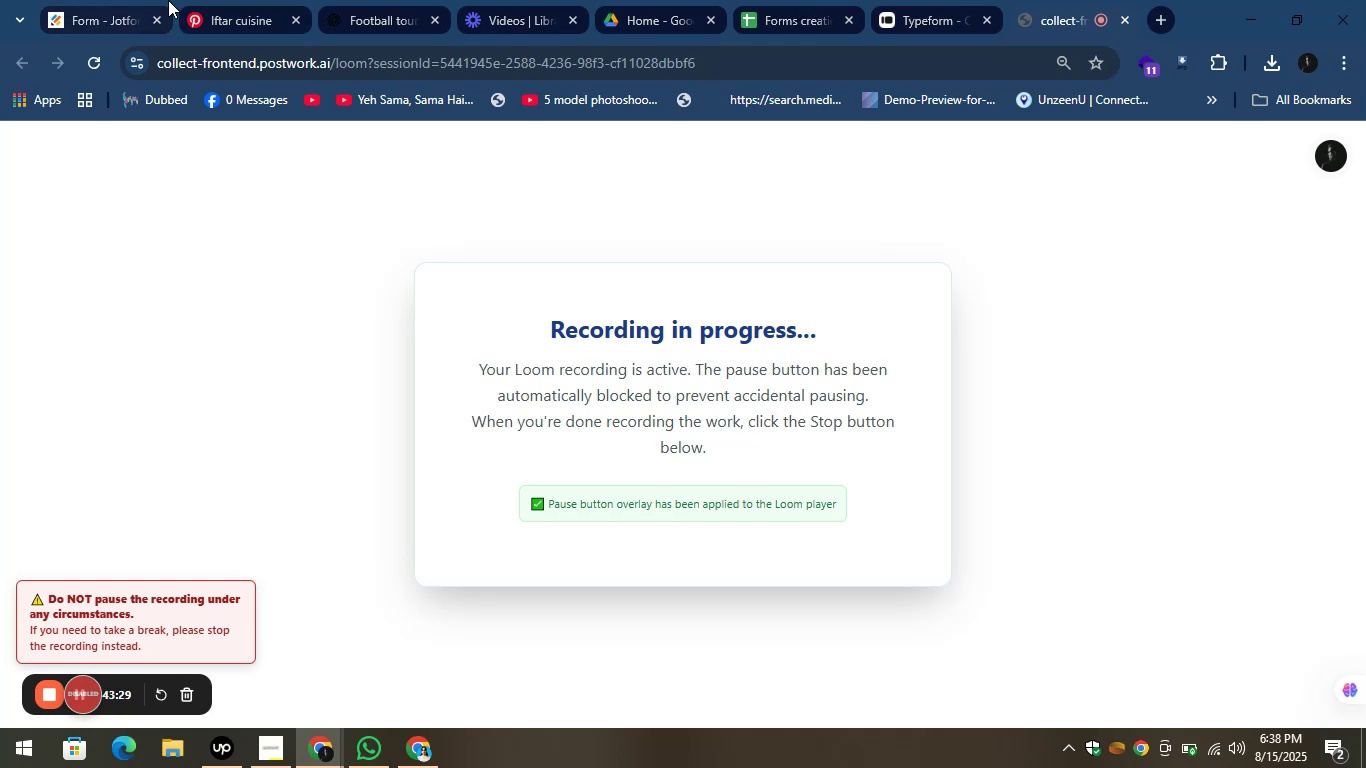 
left_click([402, 0])
 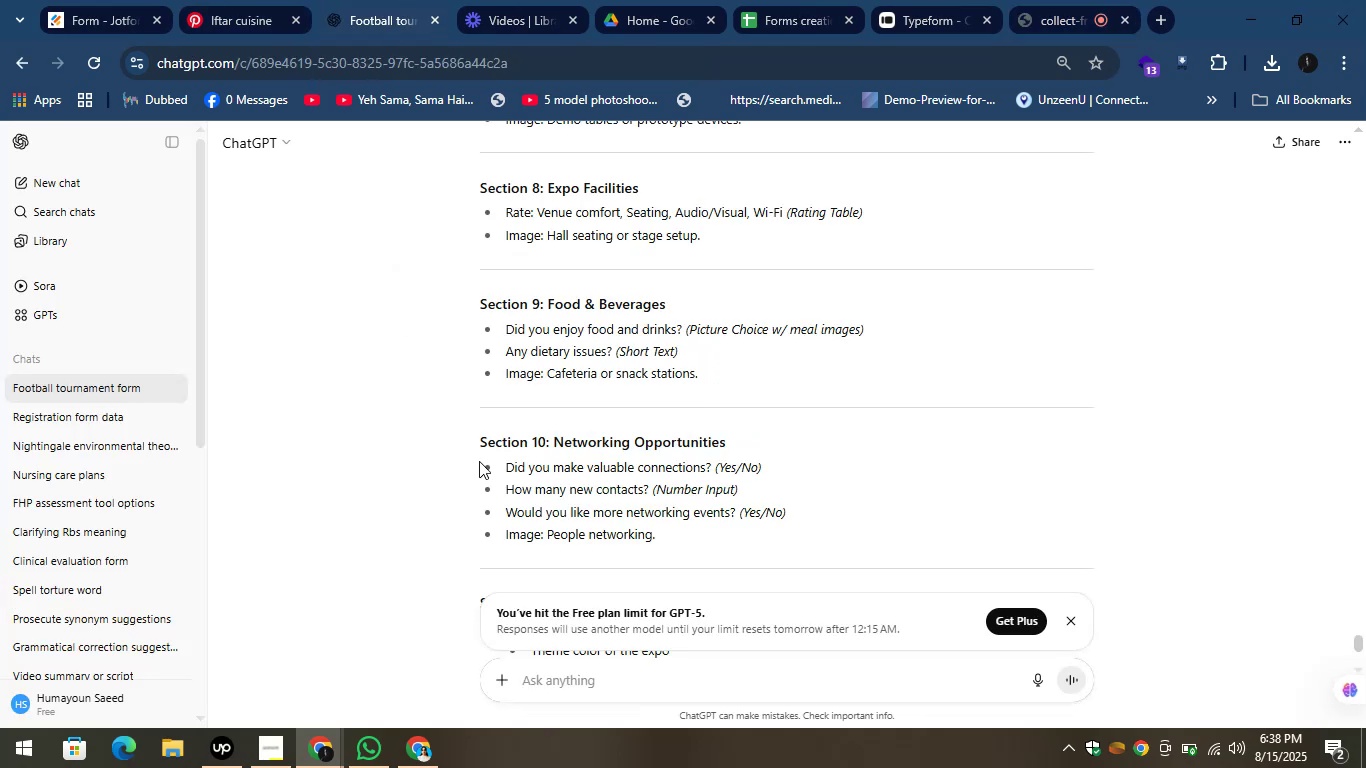 
left_click_drag(start_coordinate=[502, 466], to_coordinate=[712, 468])
 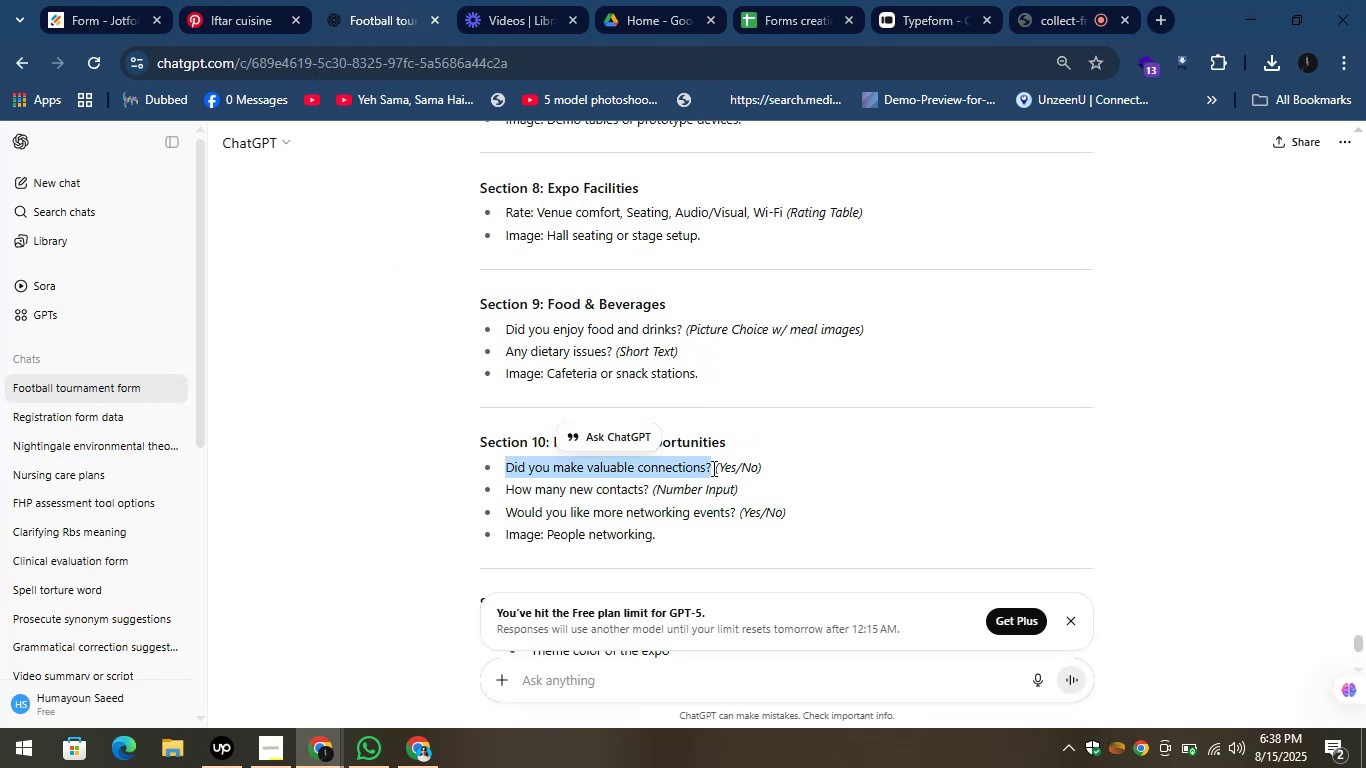 
hold_key(key=ControlLeft, duration=1.52)
 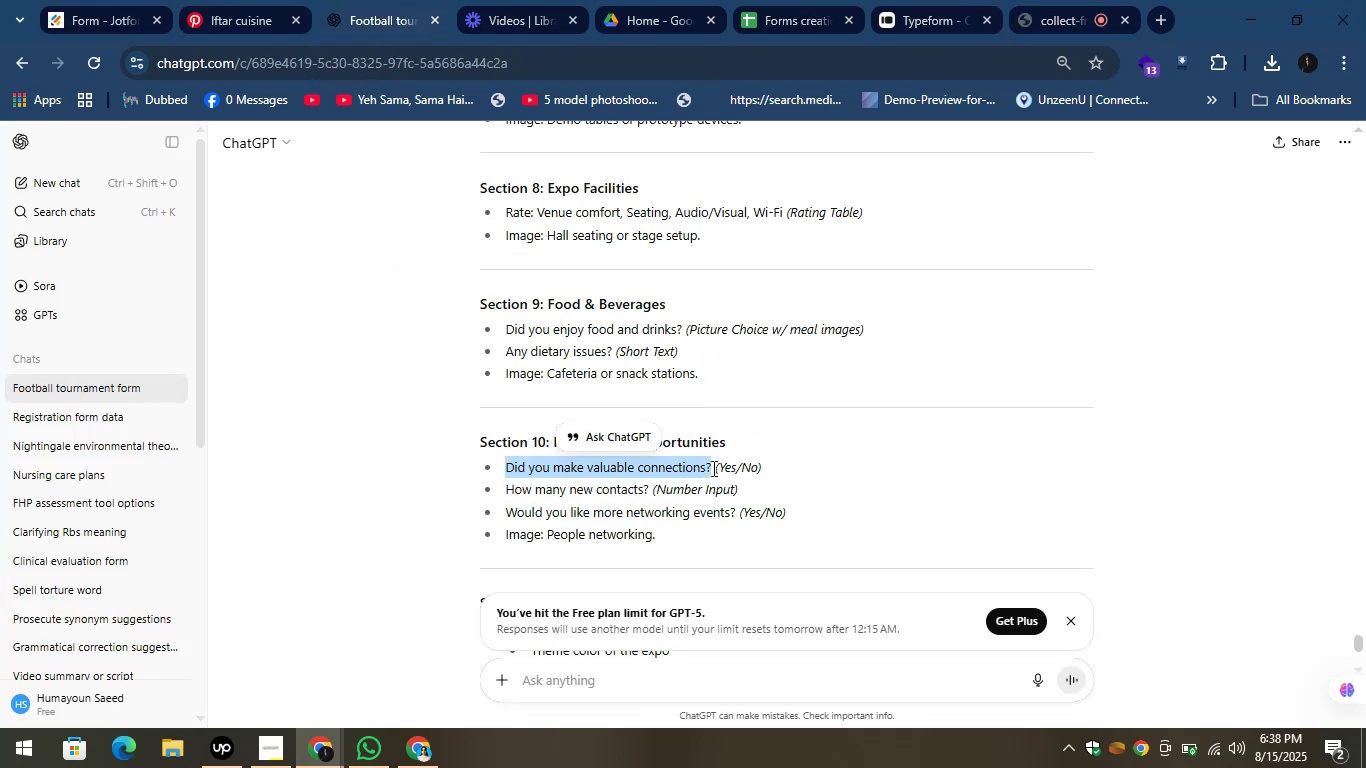 
key(Control+C)
 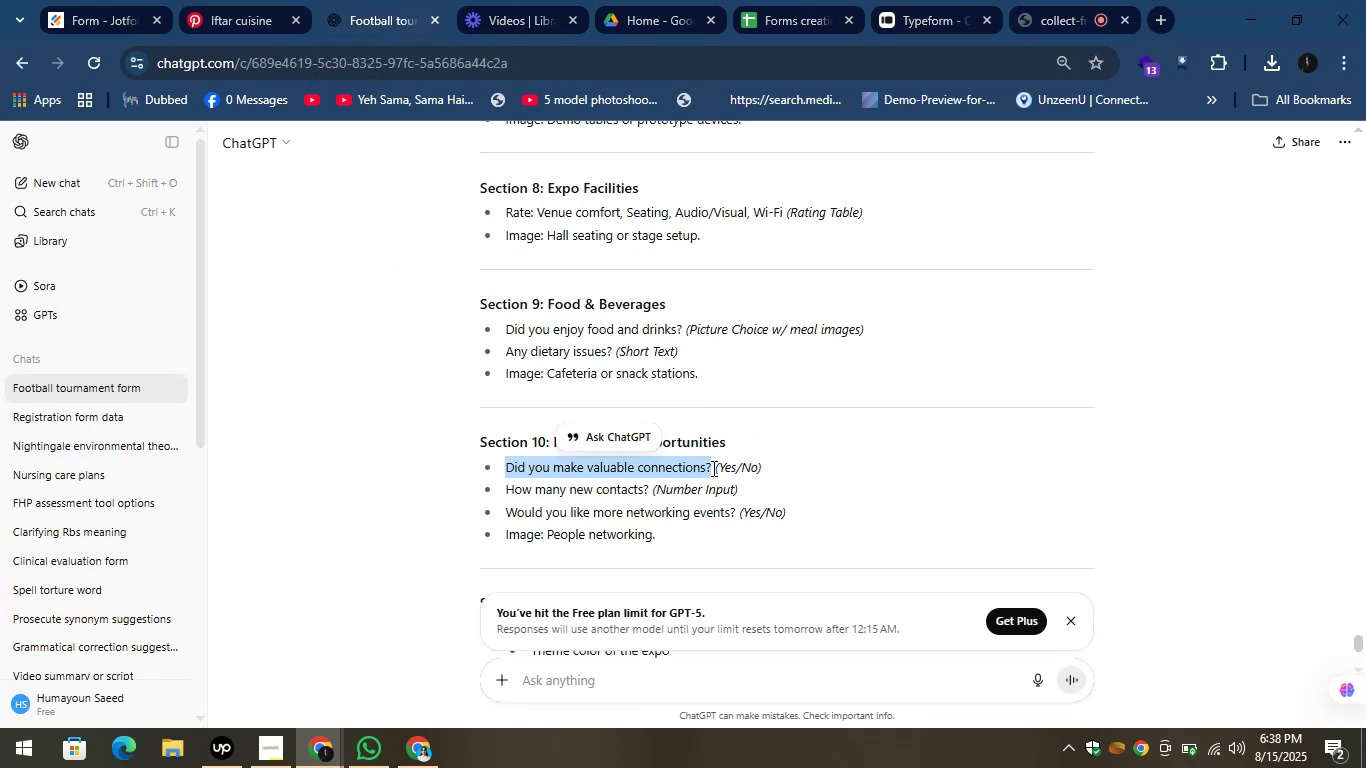 
key(Control+C)
 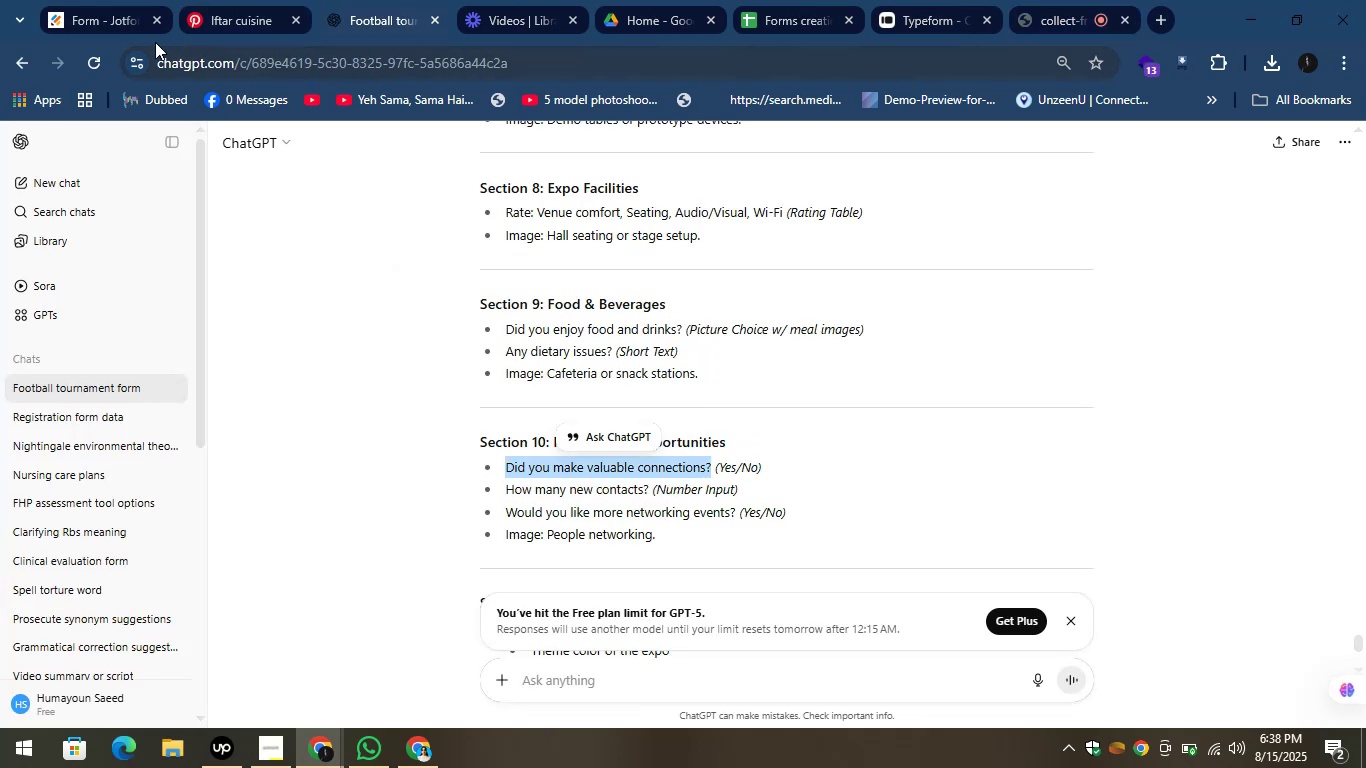 
left_click([86, 1])
 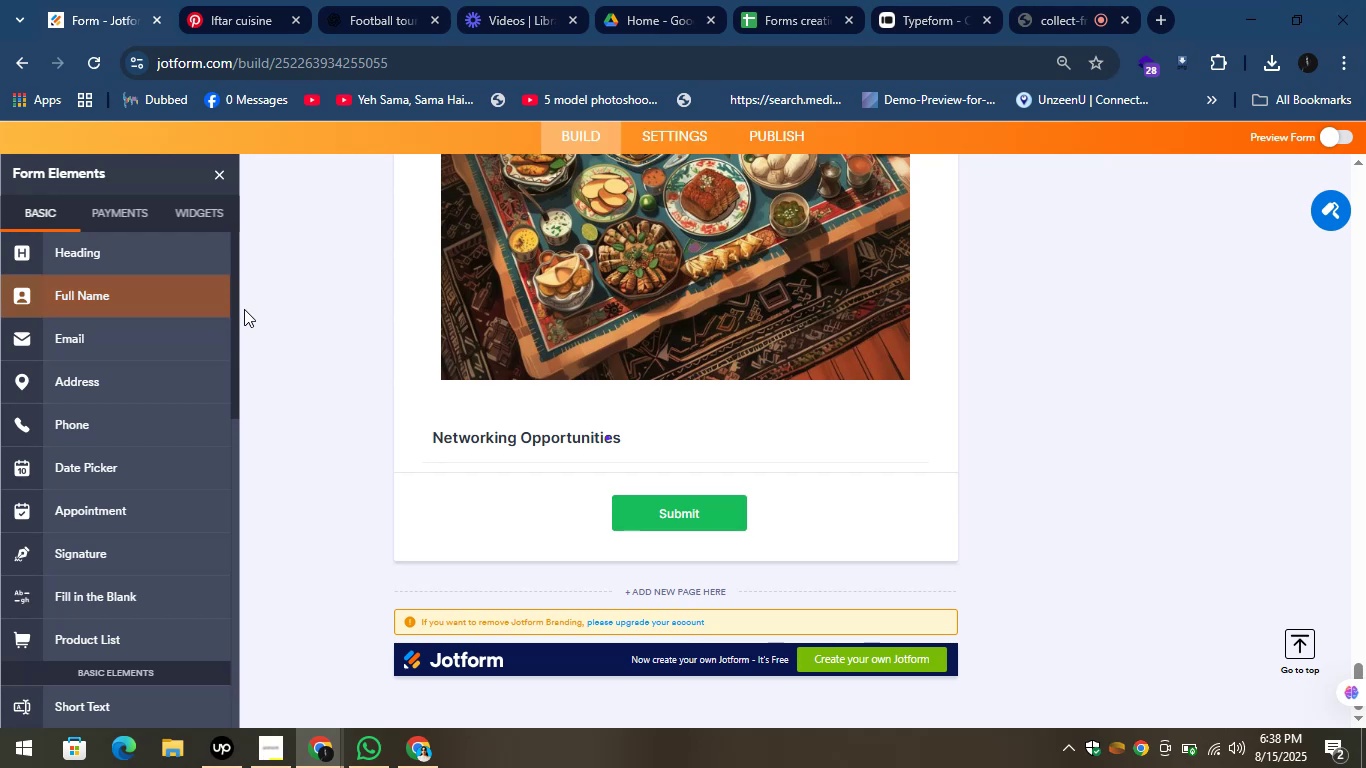 
left_click_drag(start_coordinate=[233, 317], to_coordinate=[212, 427])
 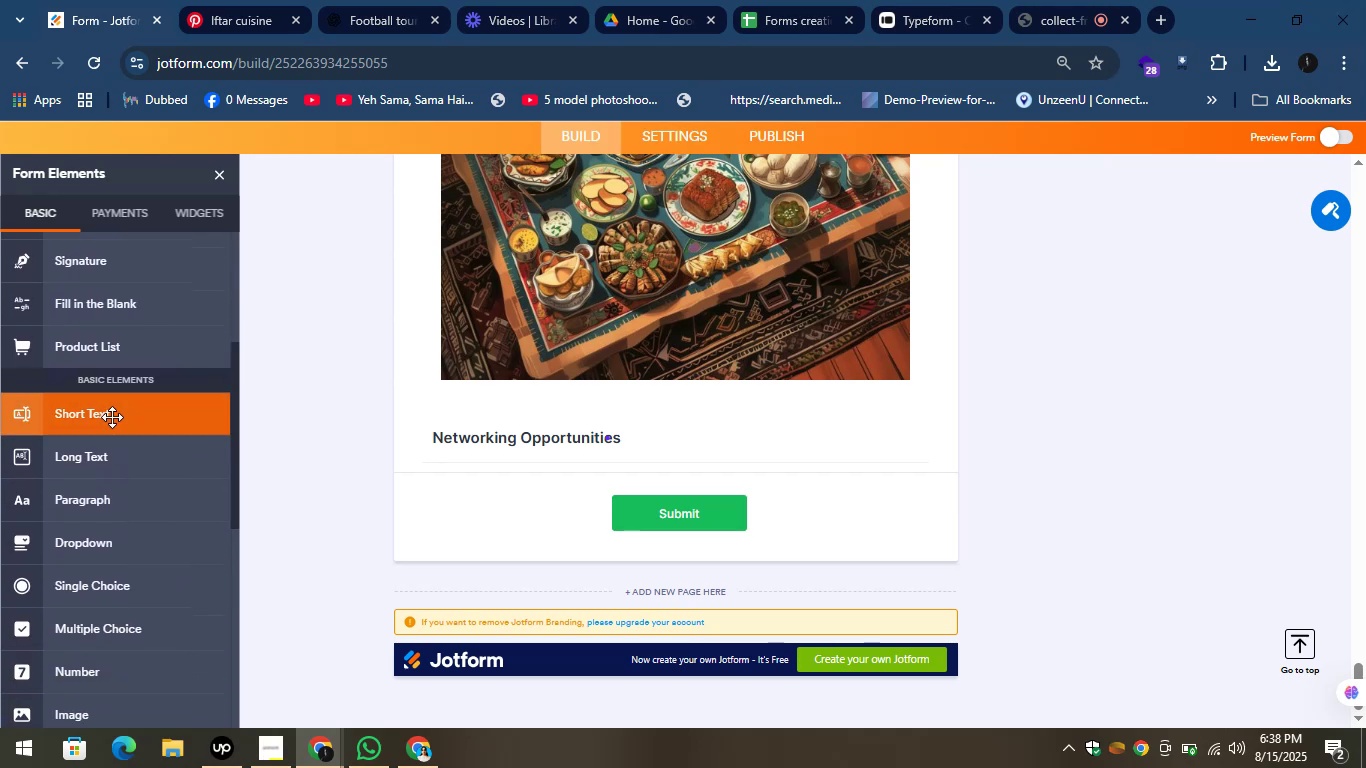 
left_click_drag(start_coordinate=[110, 416], to_coordinate=[571, 497])
 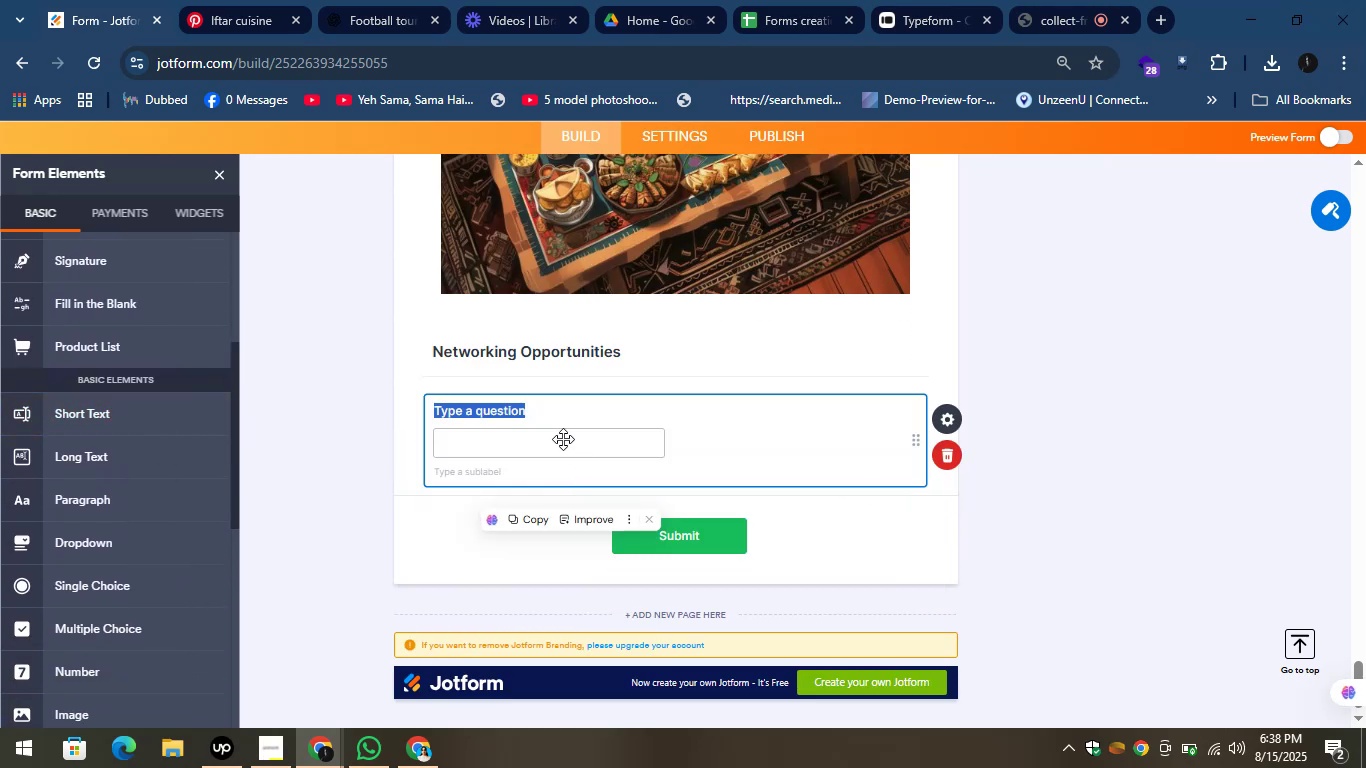 
key(Control+V)
 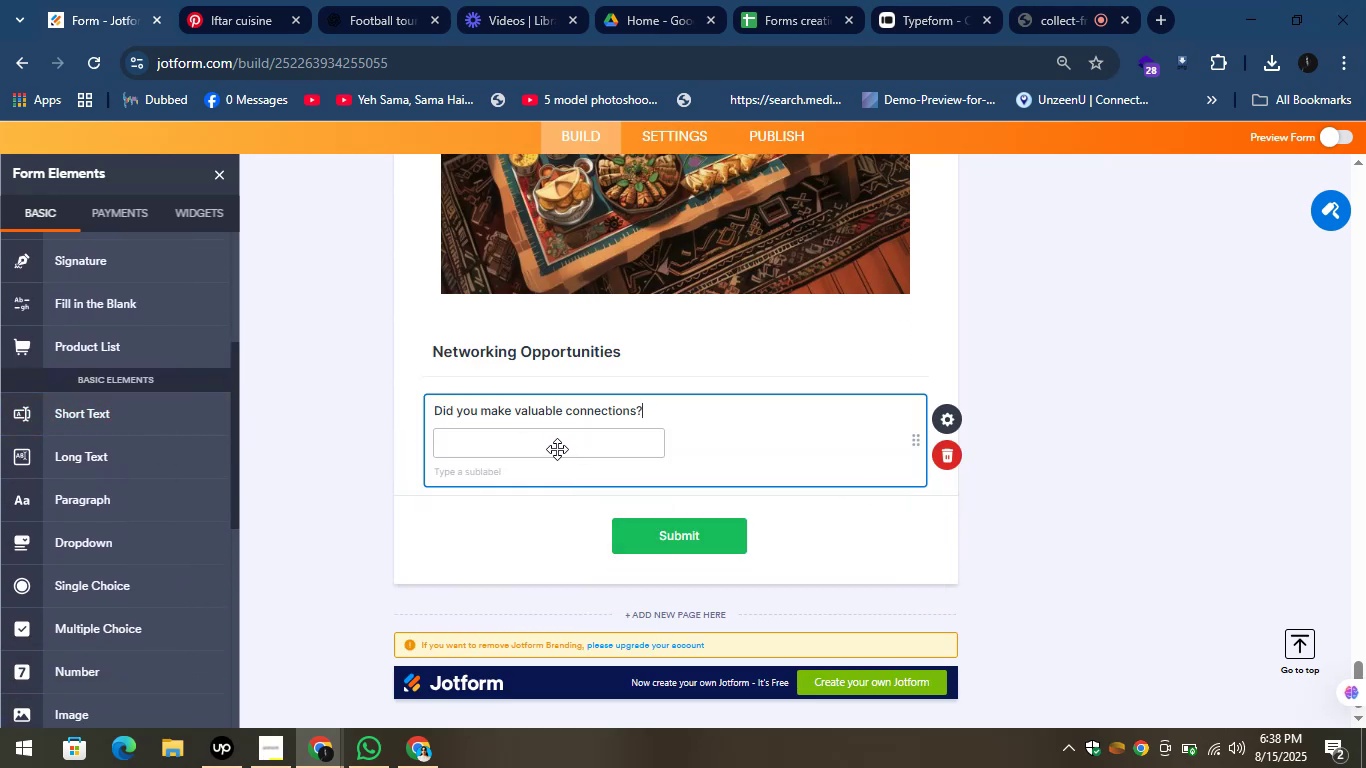 
left_click([557, 449])
 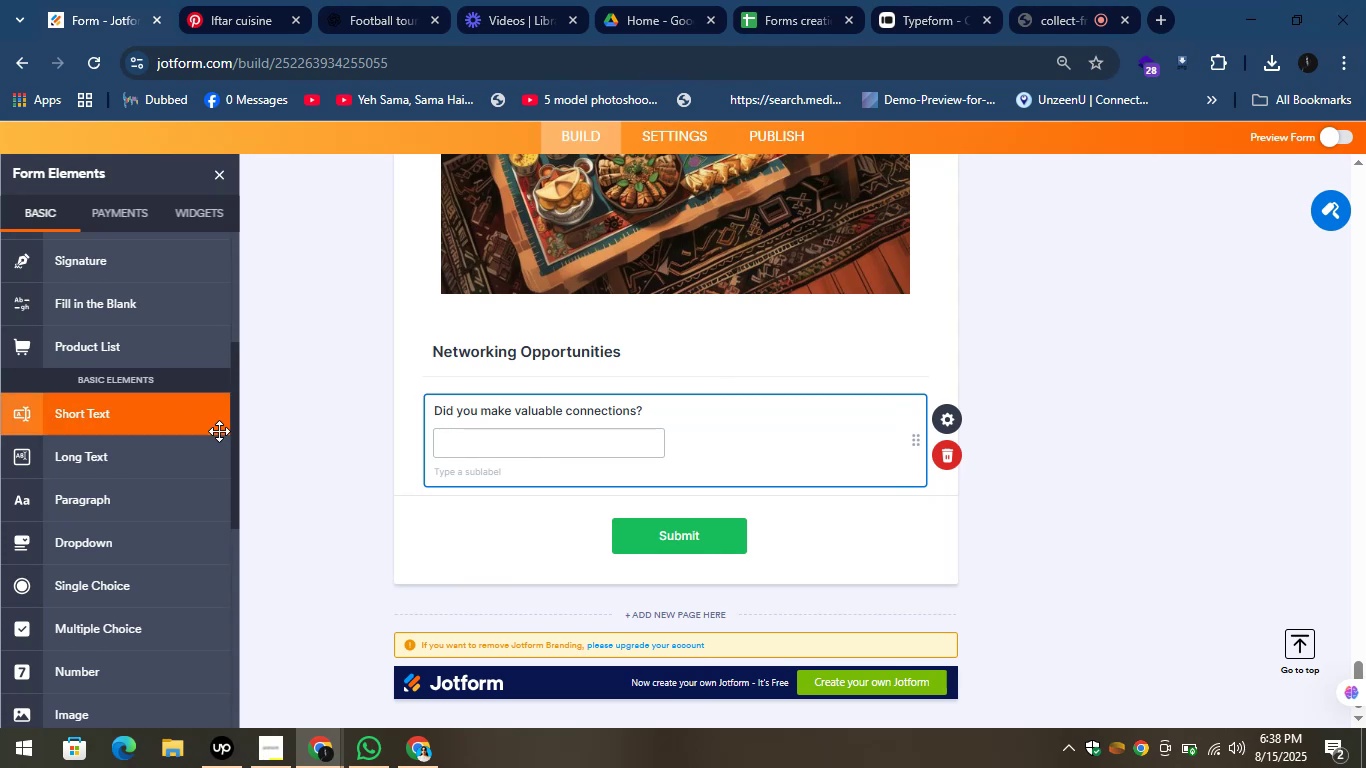 
left_click_drag(start_coordinate=[234, 432], to_coordinate=[208, 492])
 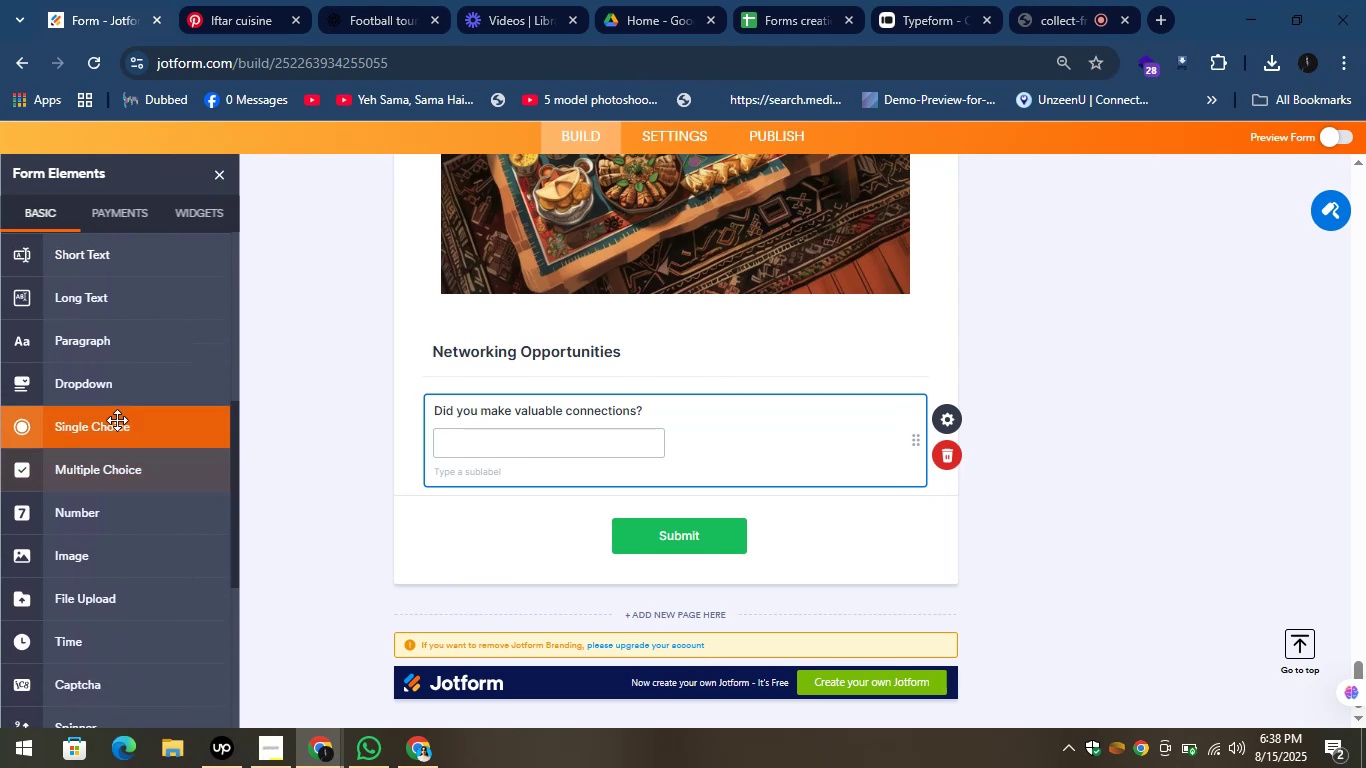 
left_click_drag(start_coordinate=[103, 393], to_coordinate=[530, 435])
 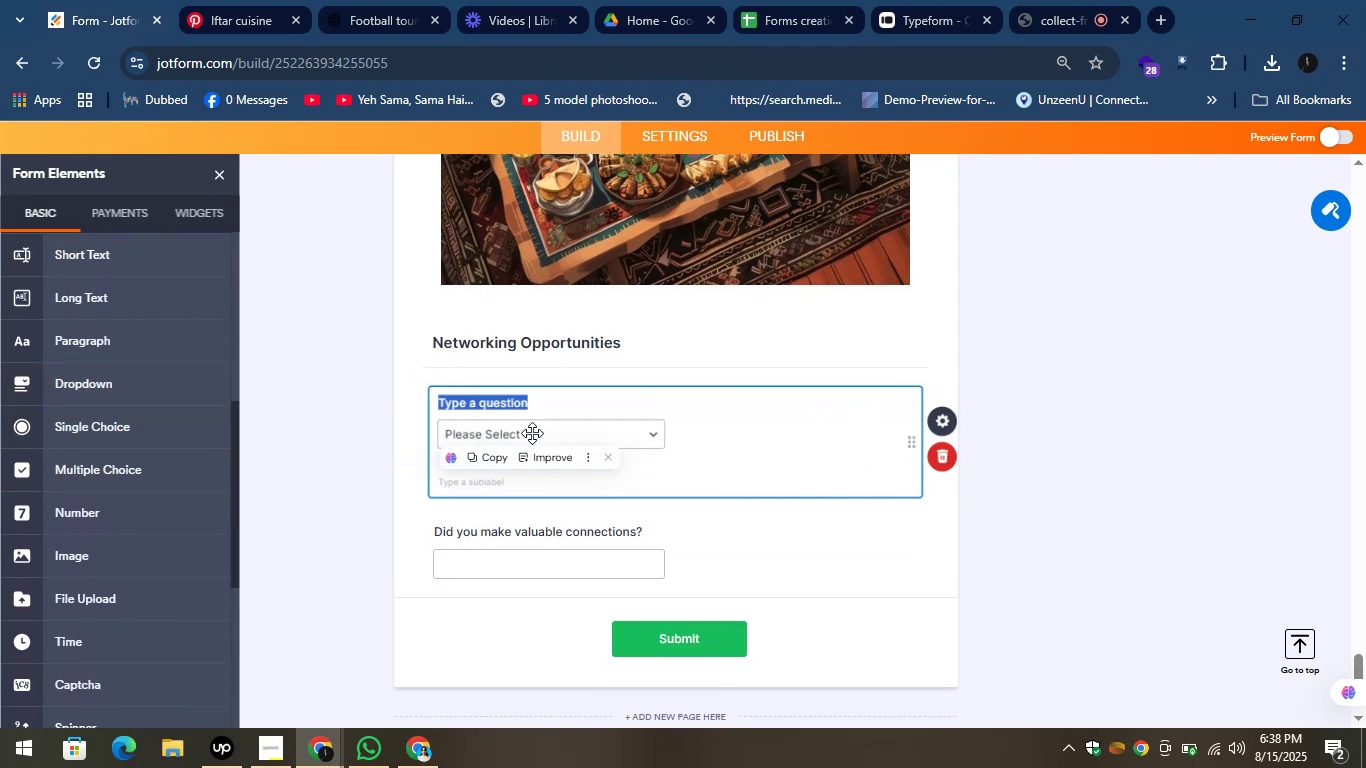 
key(Control+V)
 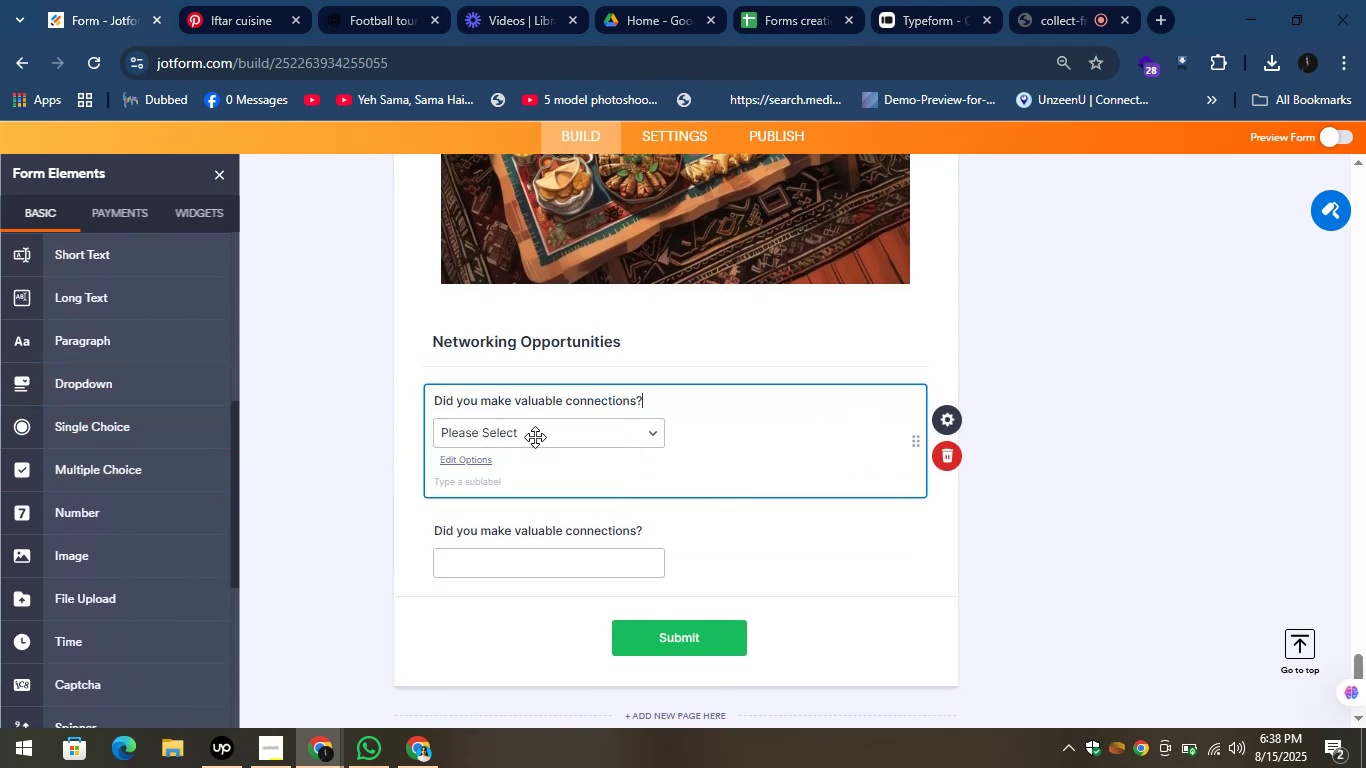 
left_click([534, 439])
 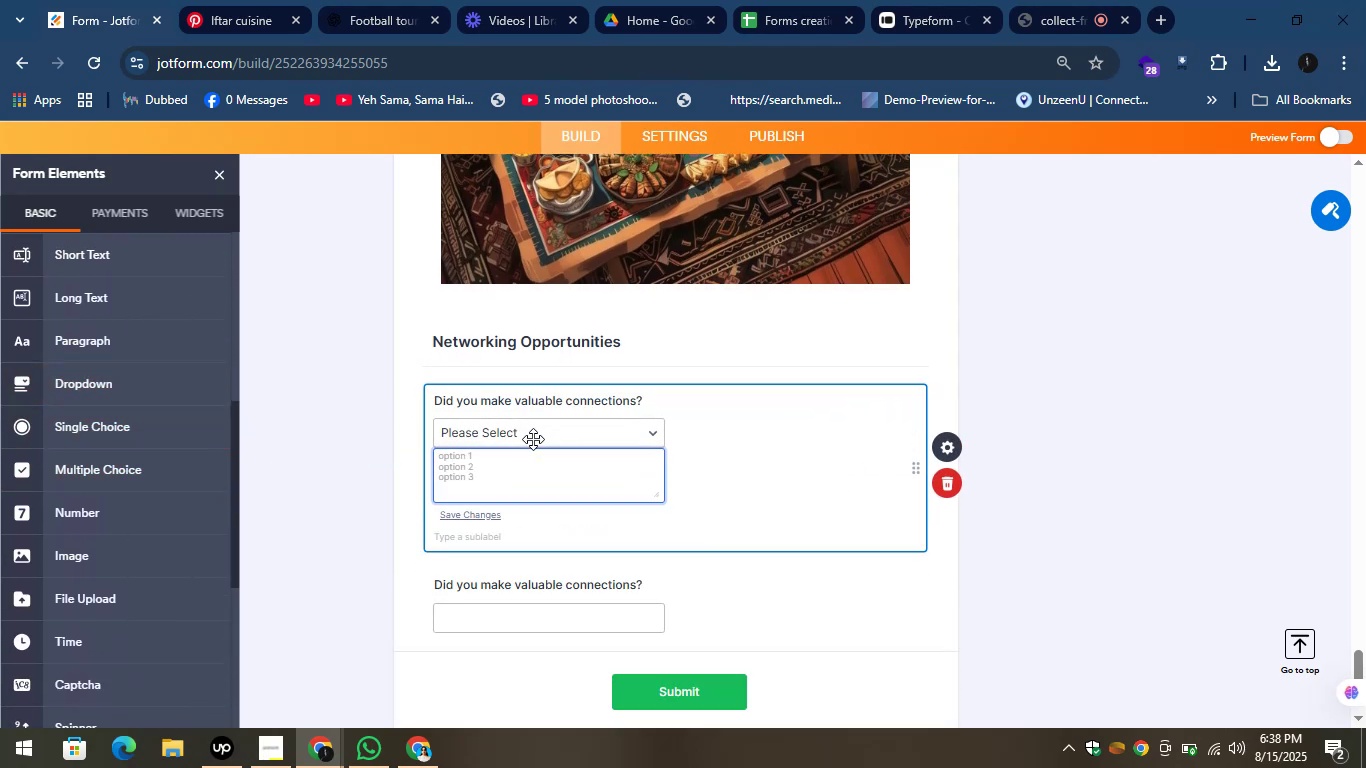 
type(Yes )
 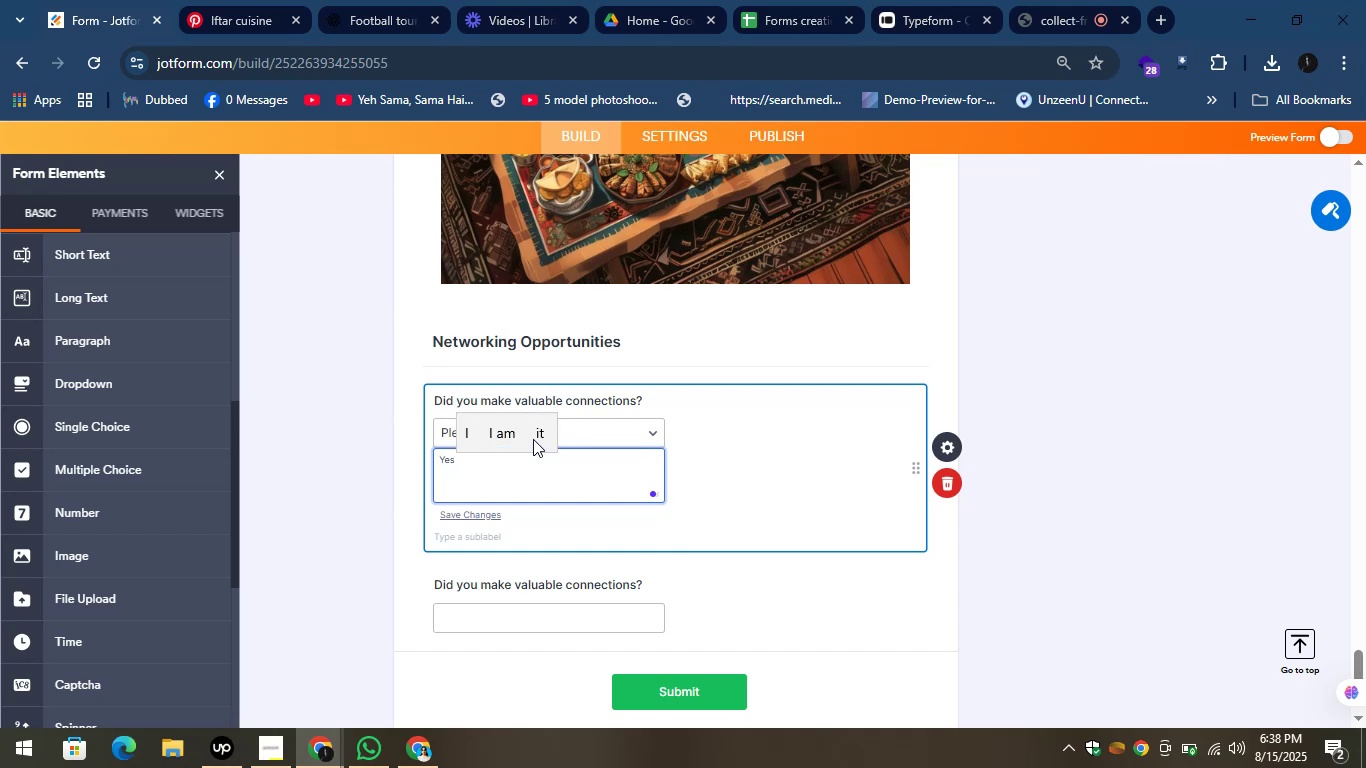 
key(Enter)
 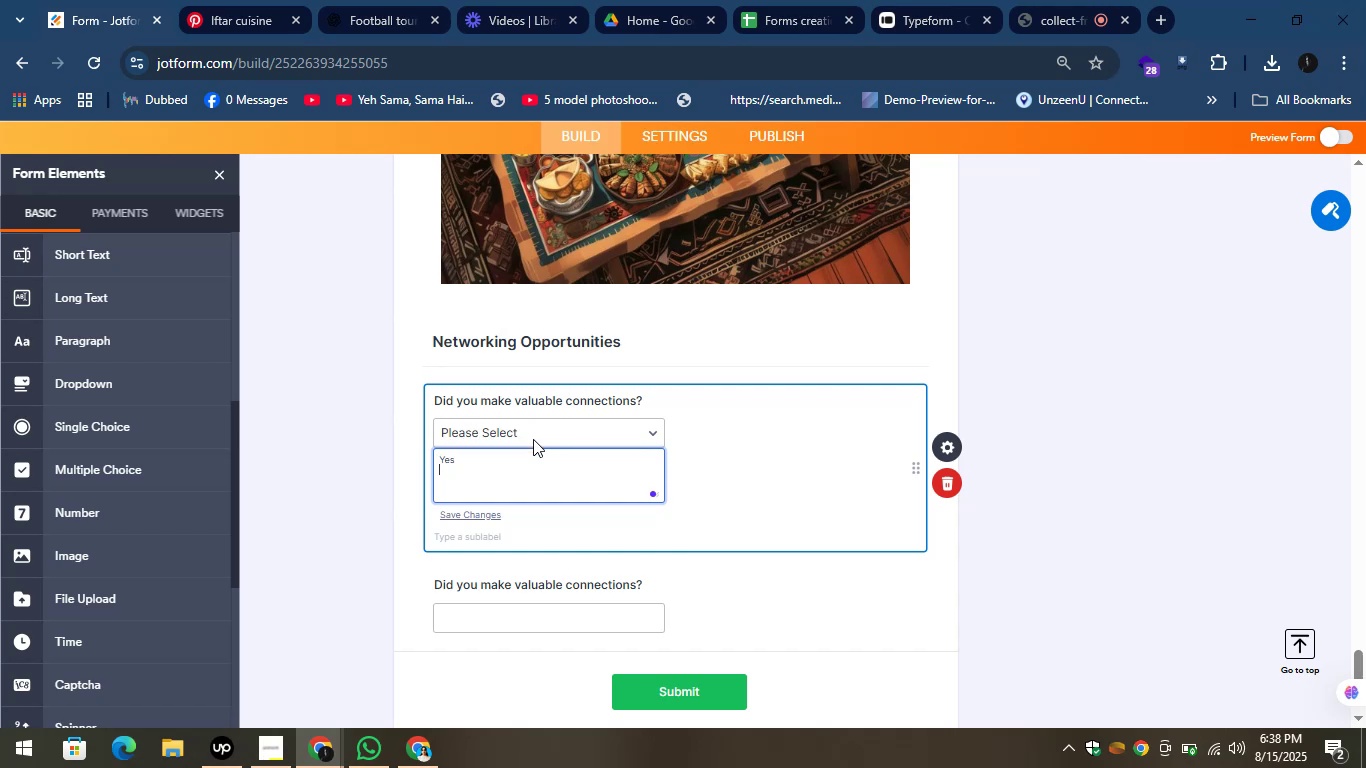 
key(Enter)
 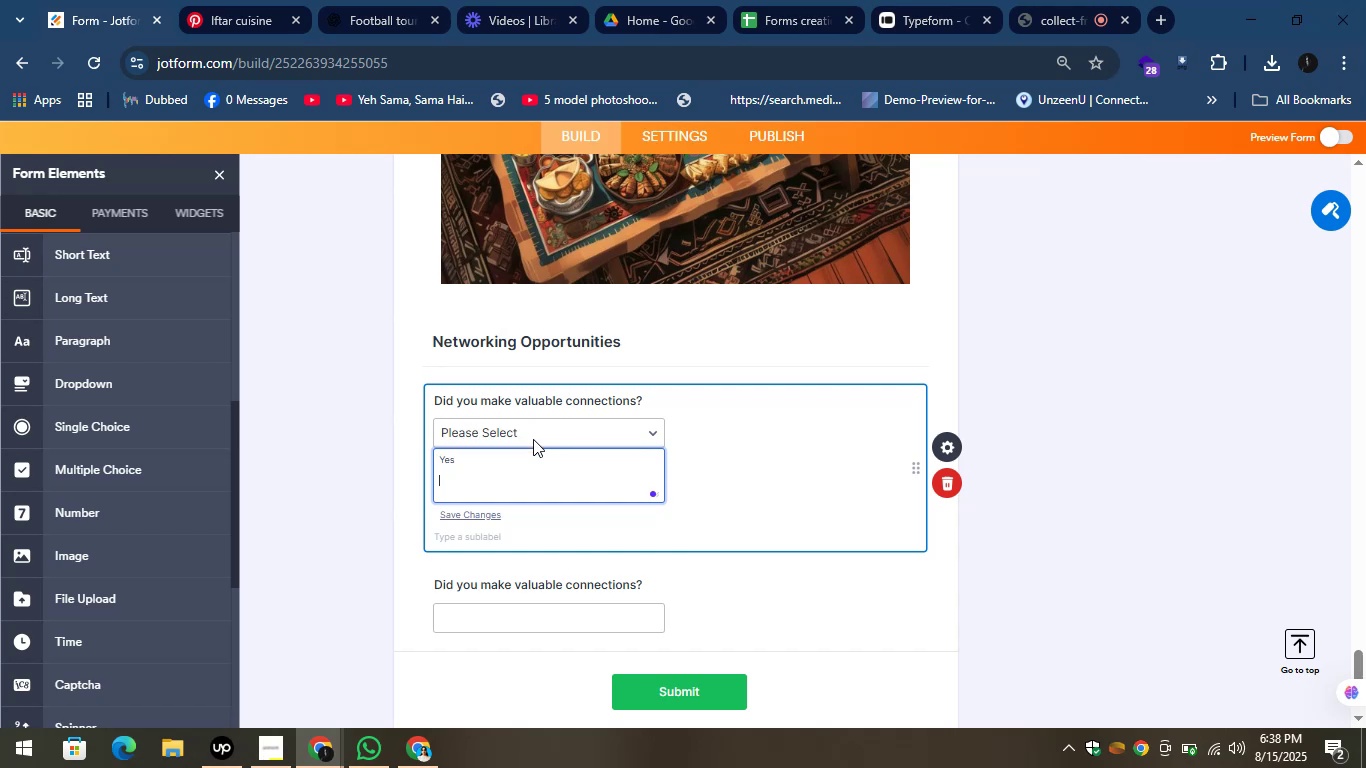 
key(CapsLock)
 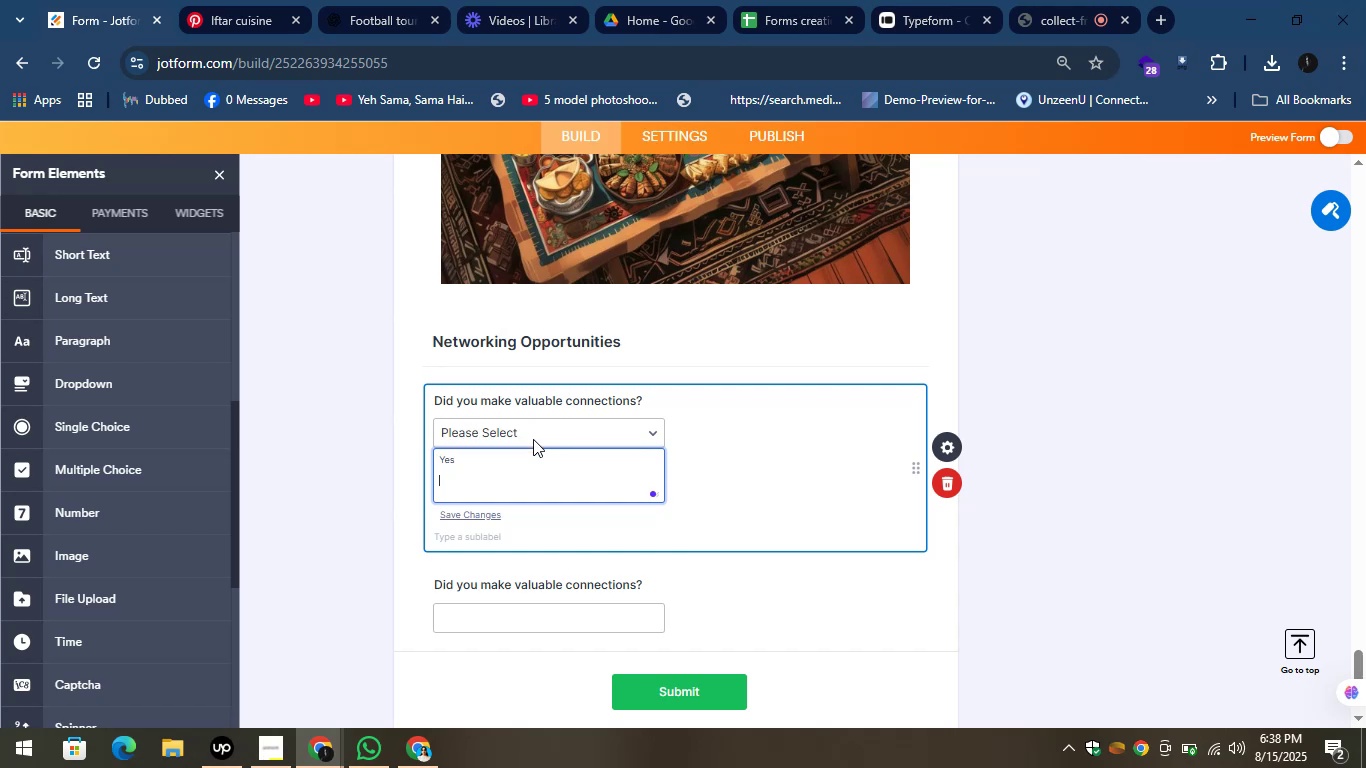 
key(N)
 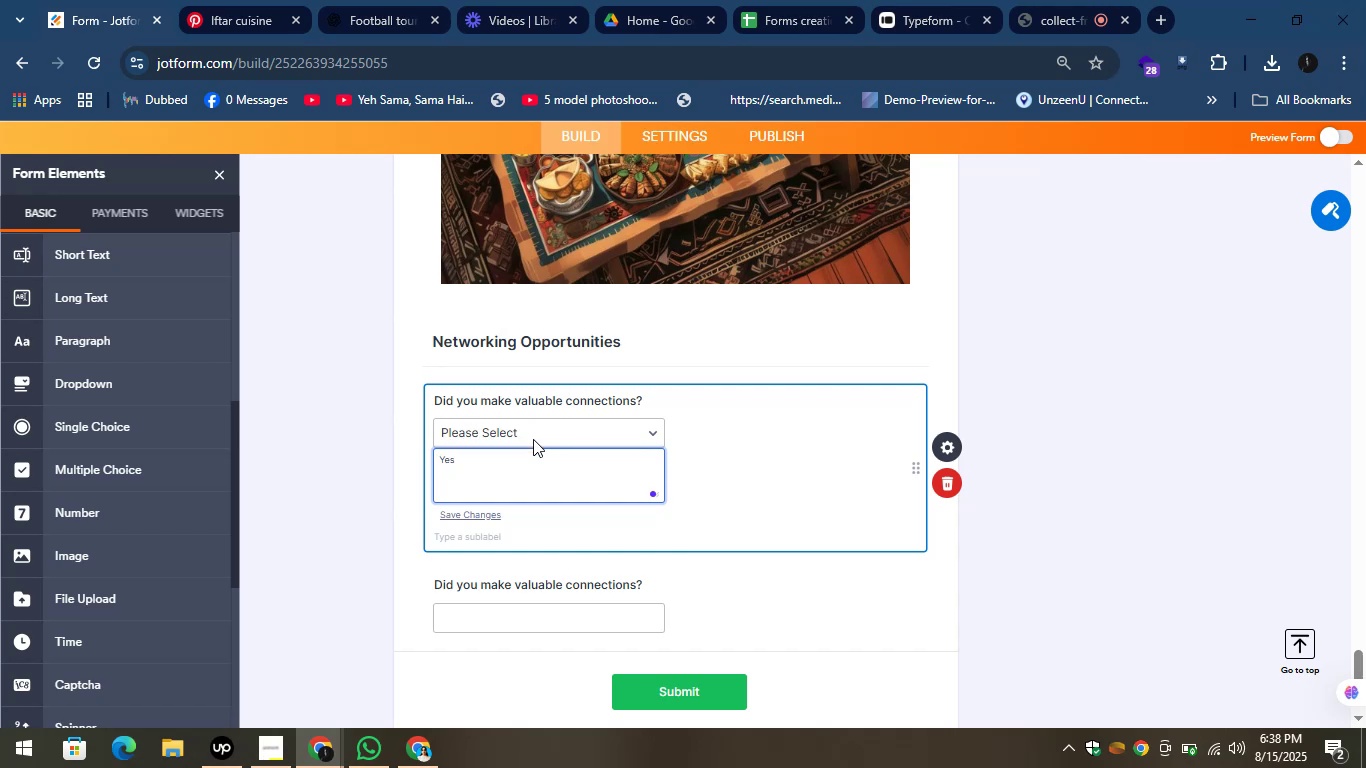 
key(CapsLock)
 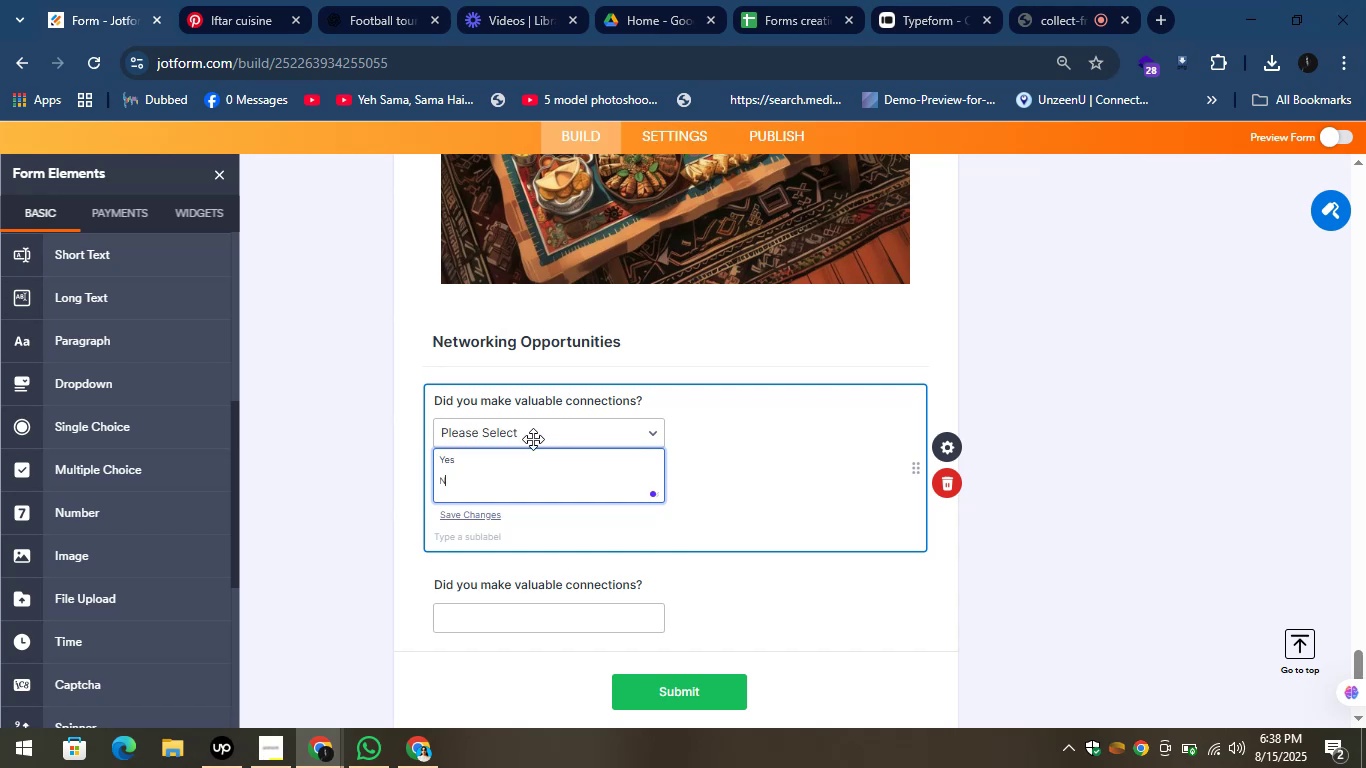 
key(O)
 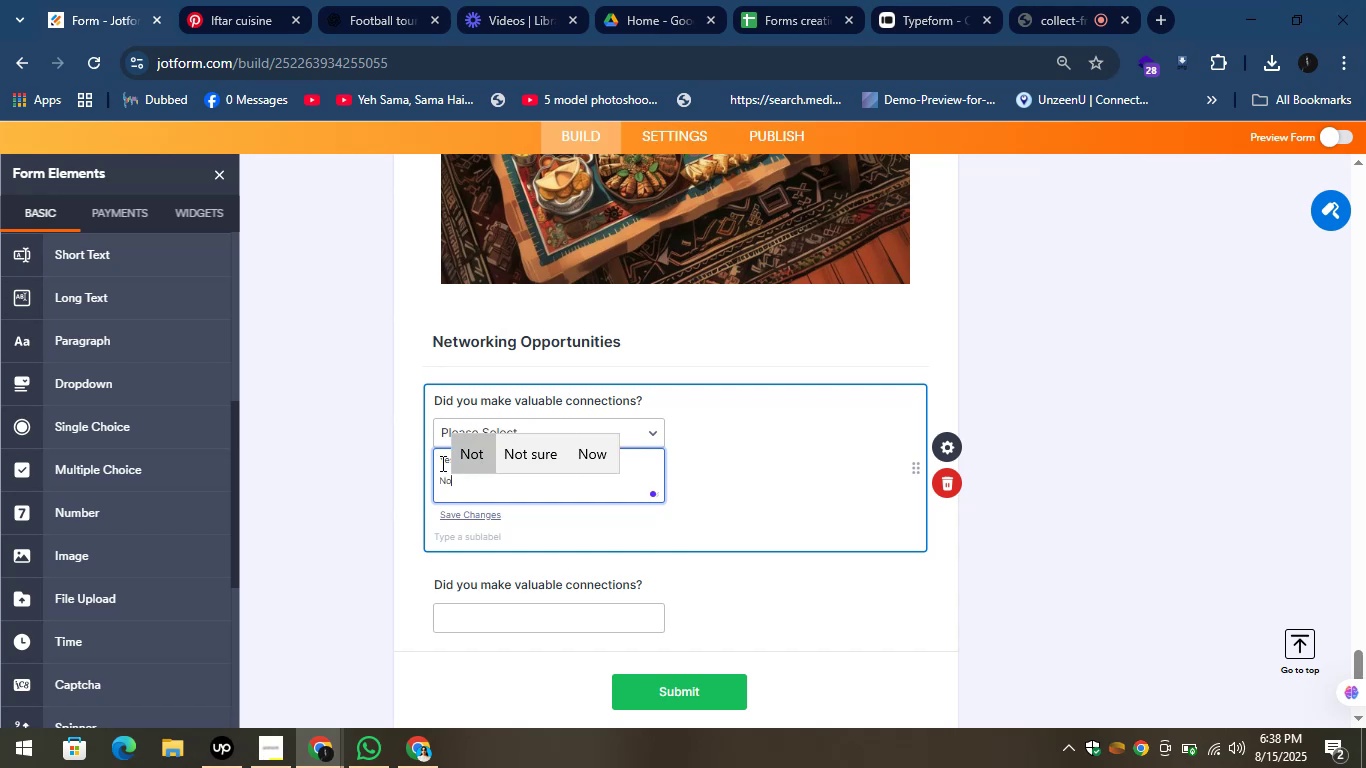 
left_click([368, 458])
 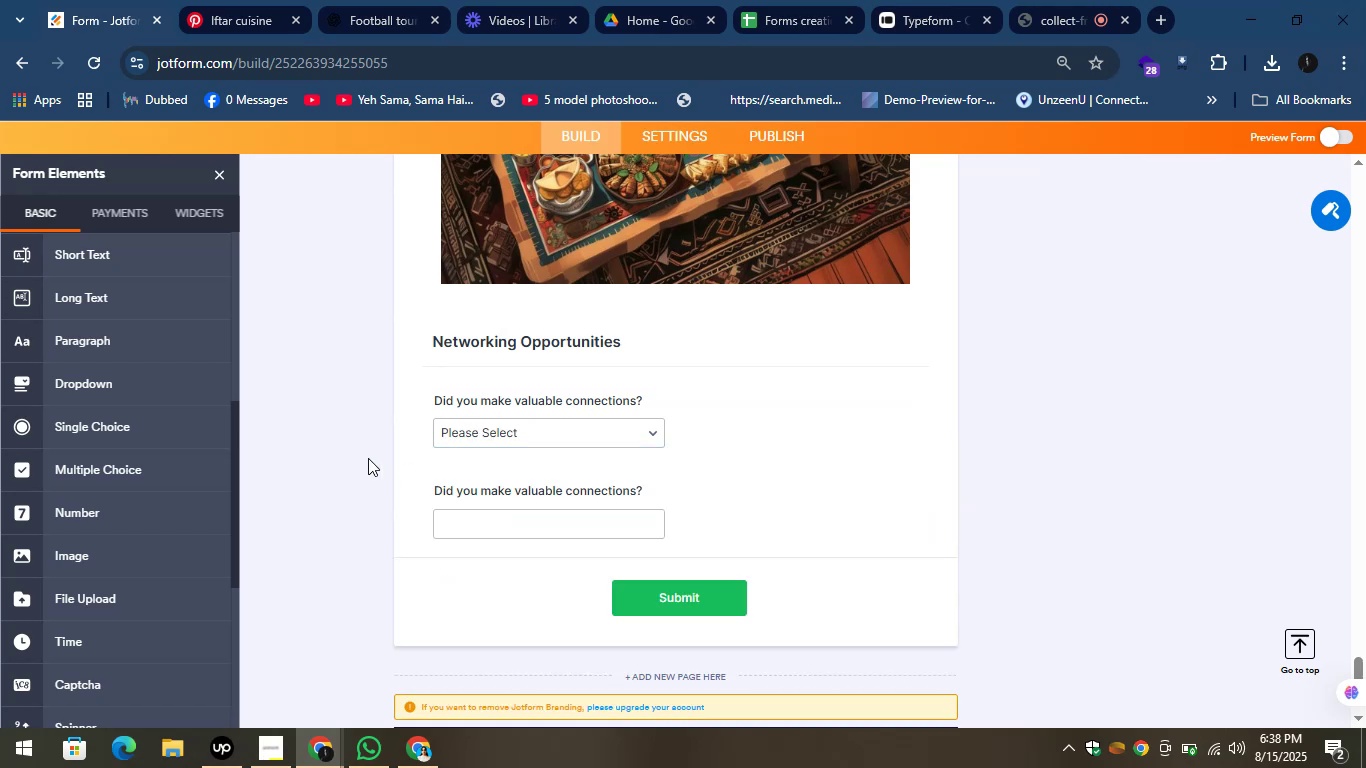 
left_click([580, 508])
 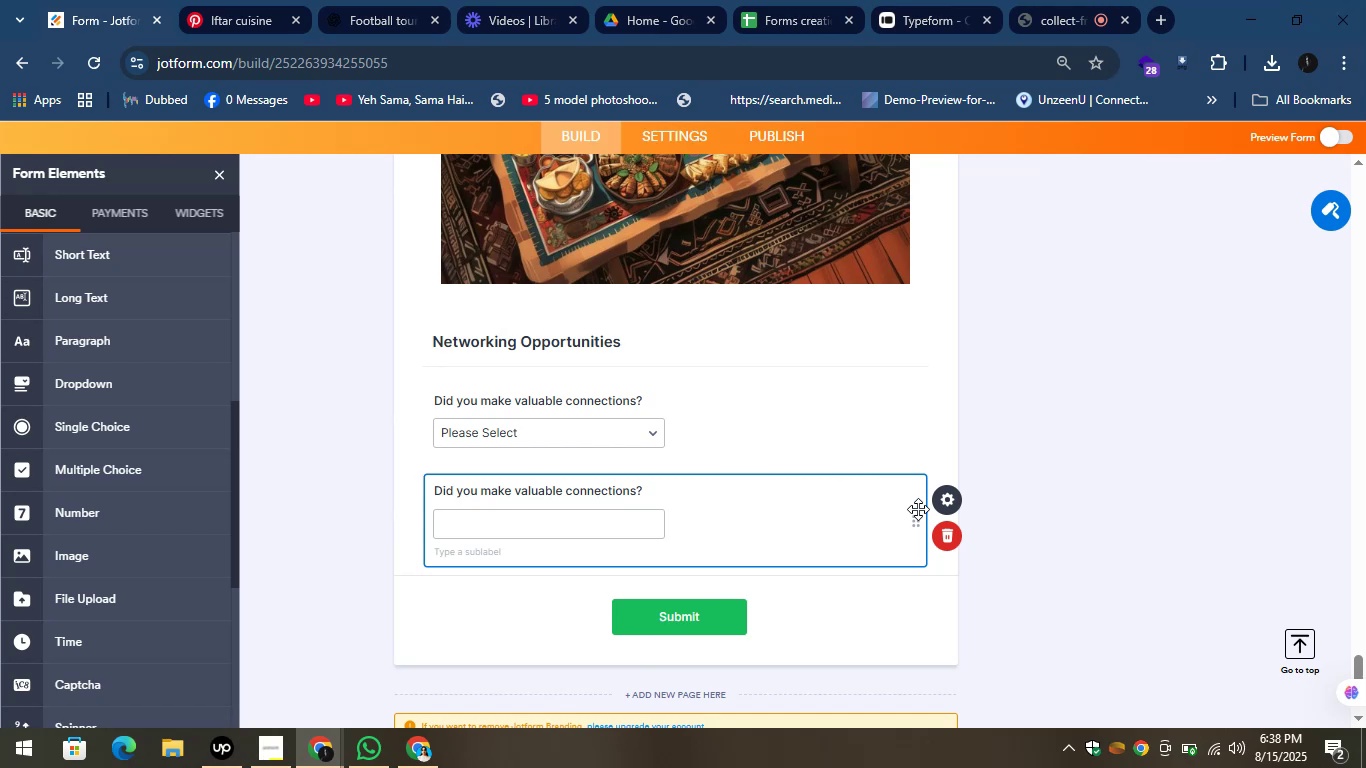 
left_click([948, 529])
 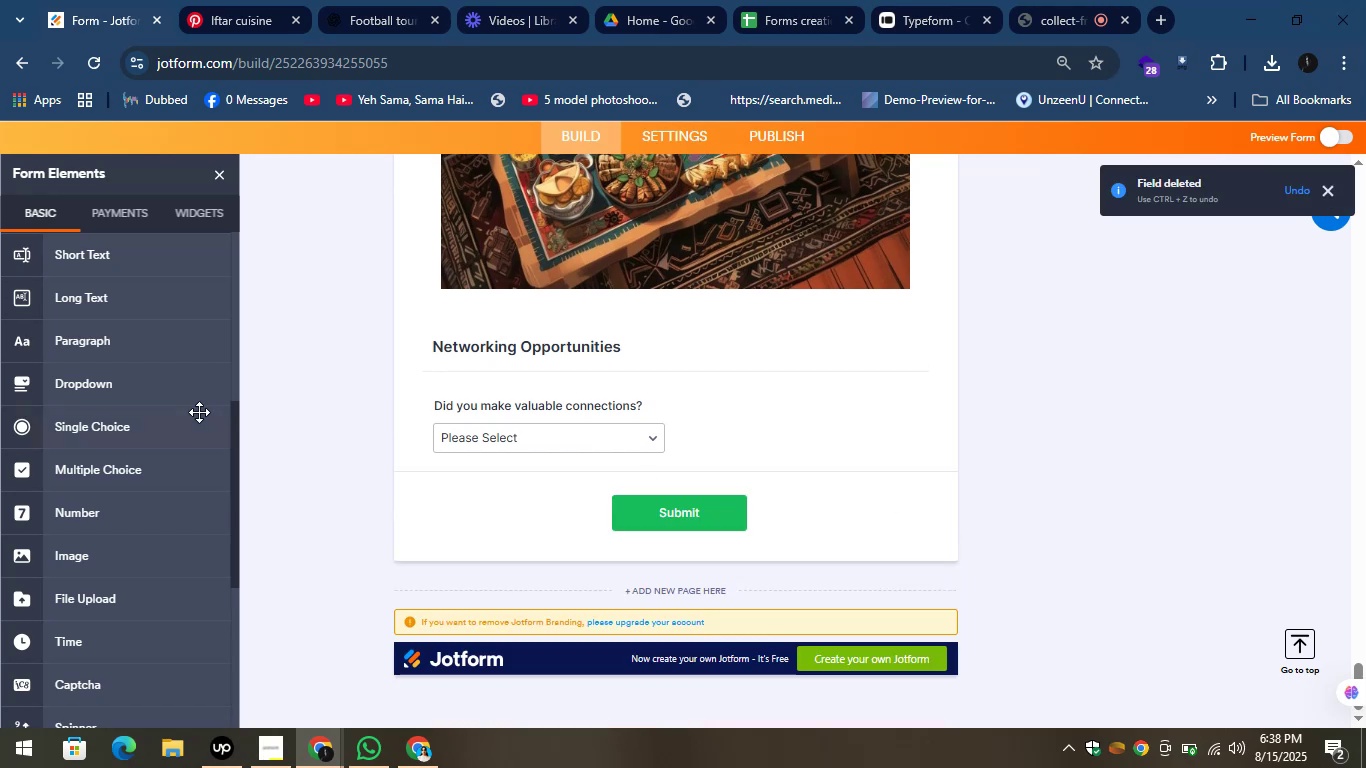 
left_click_drag(start_coordinate=[154, 380], to_coordinate=[557, 444])
 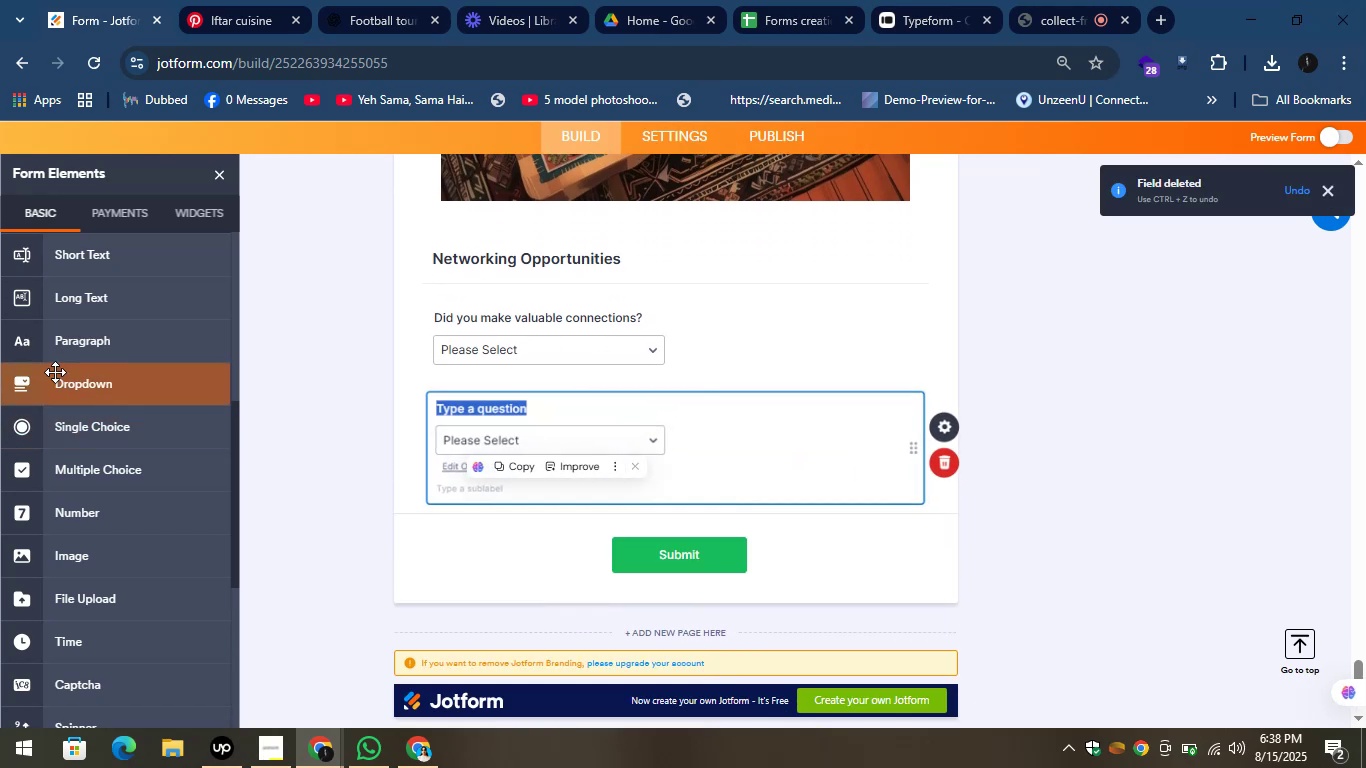 
left_click_drag(start_coordinate=[63, 383], to_coordinate=[453, 466])
 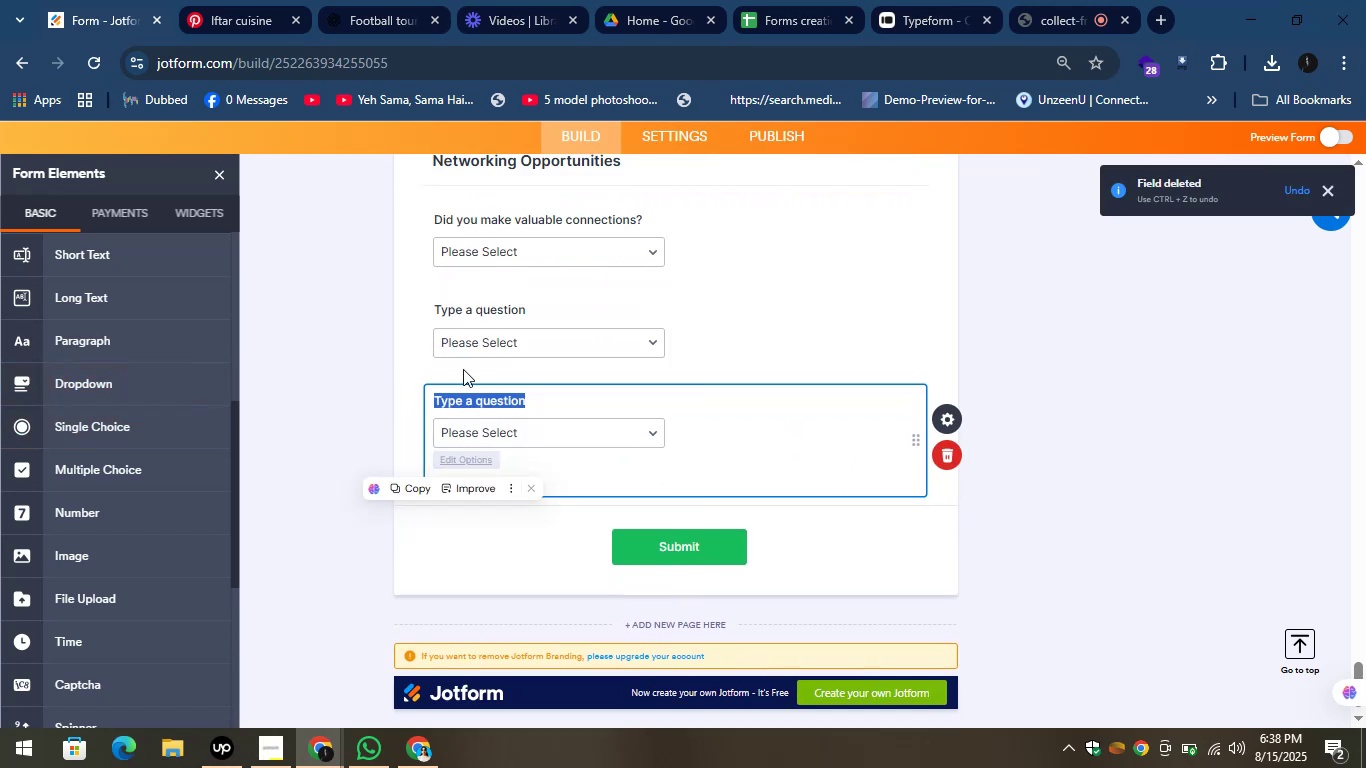 
left_click([468, 327])
 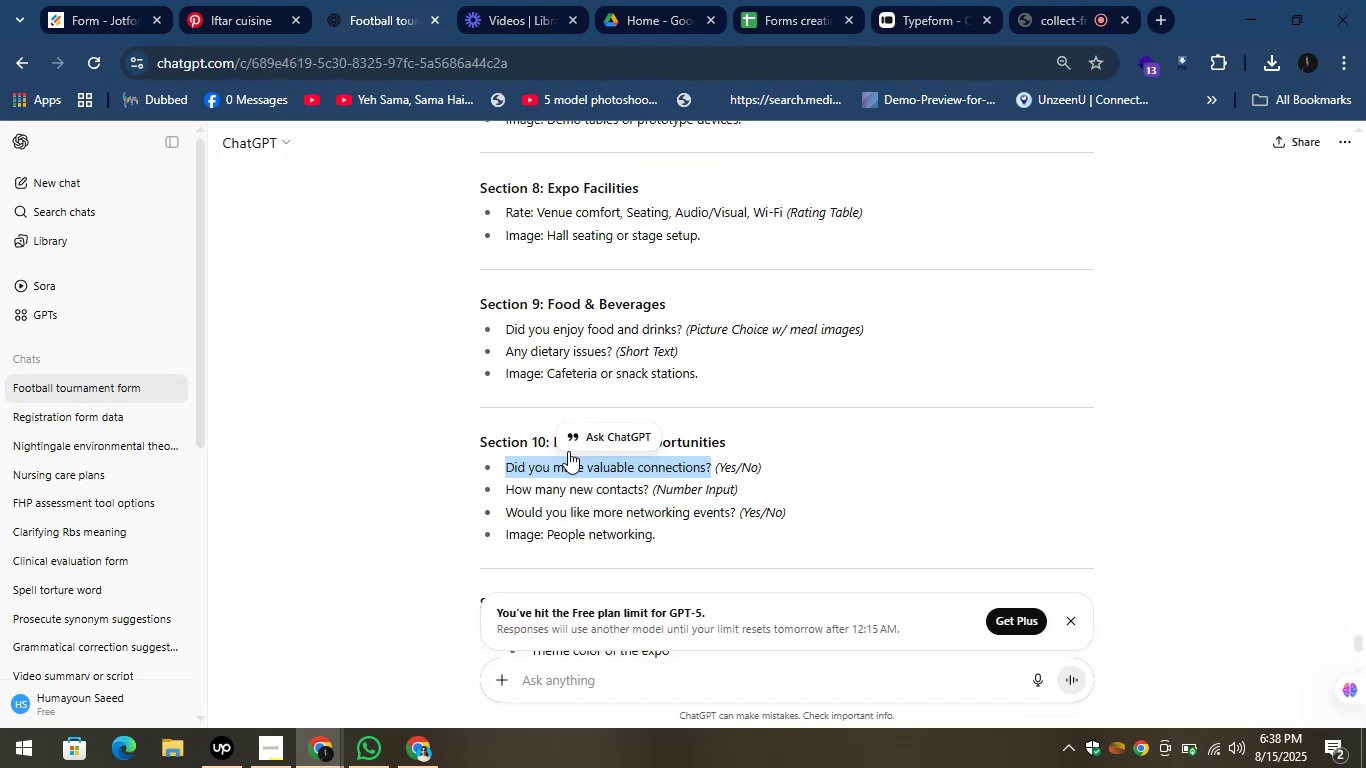 
left_click_drag(start_coordinate=[504, 491], to_coordinate=[649, 488])
 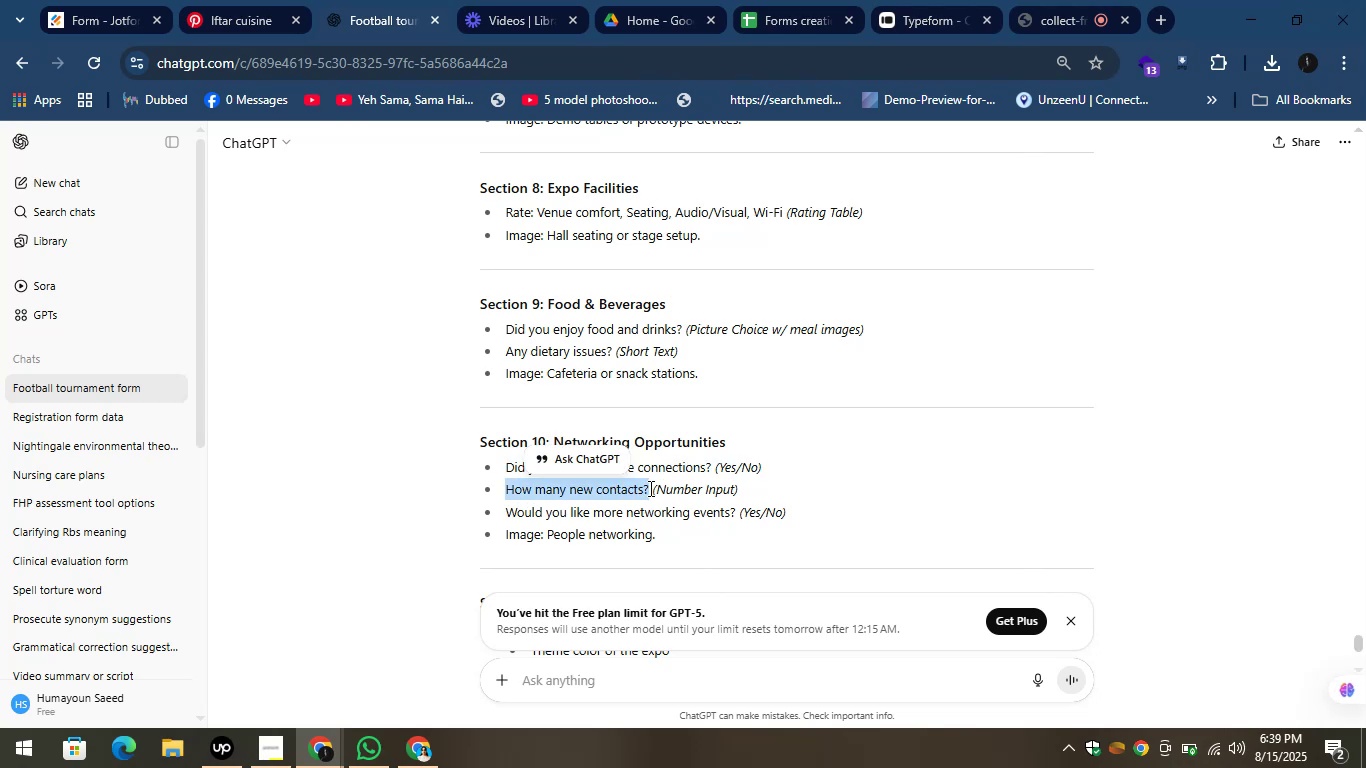 
hold_key(key=ControlLeft, duration=1.52)
 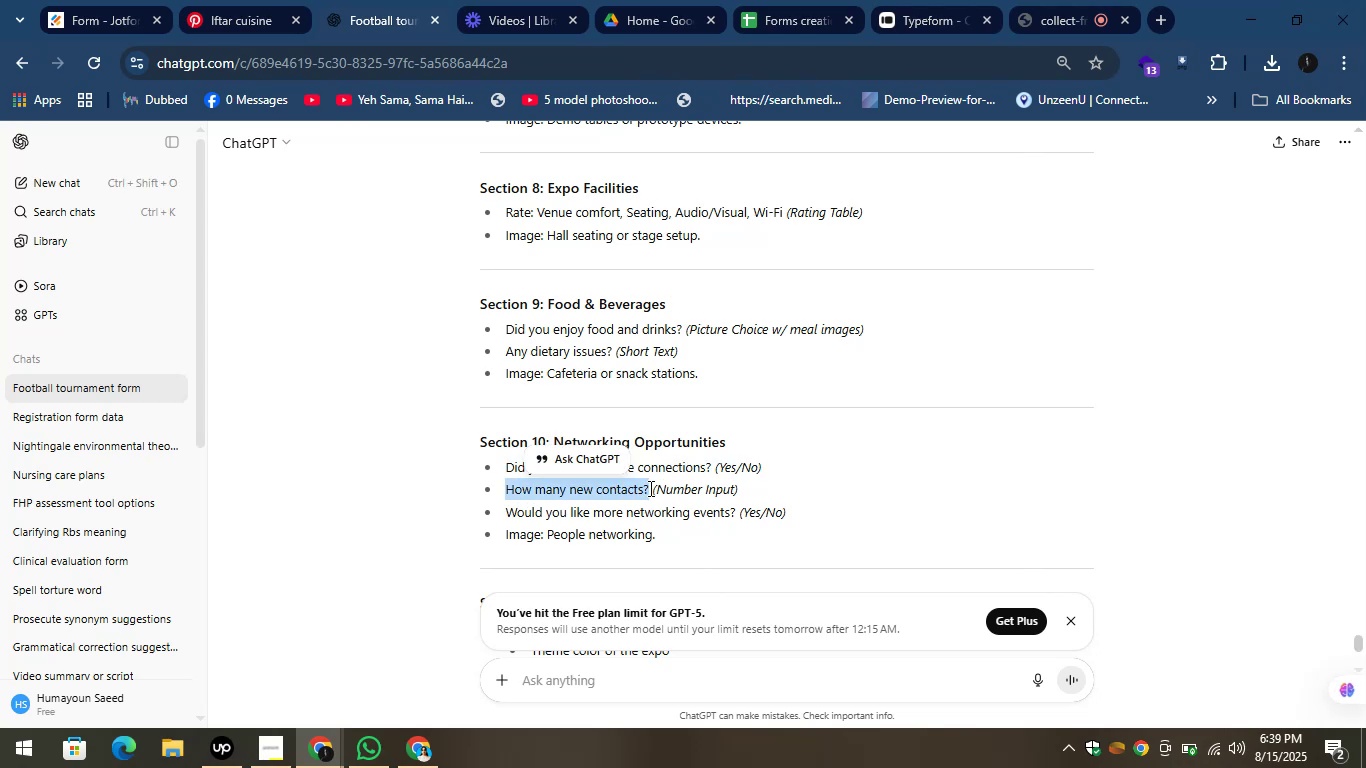 
hold_key(key=ControlLeft, duration=1.51)
 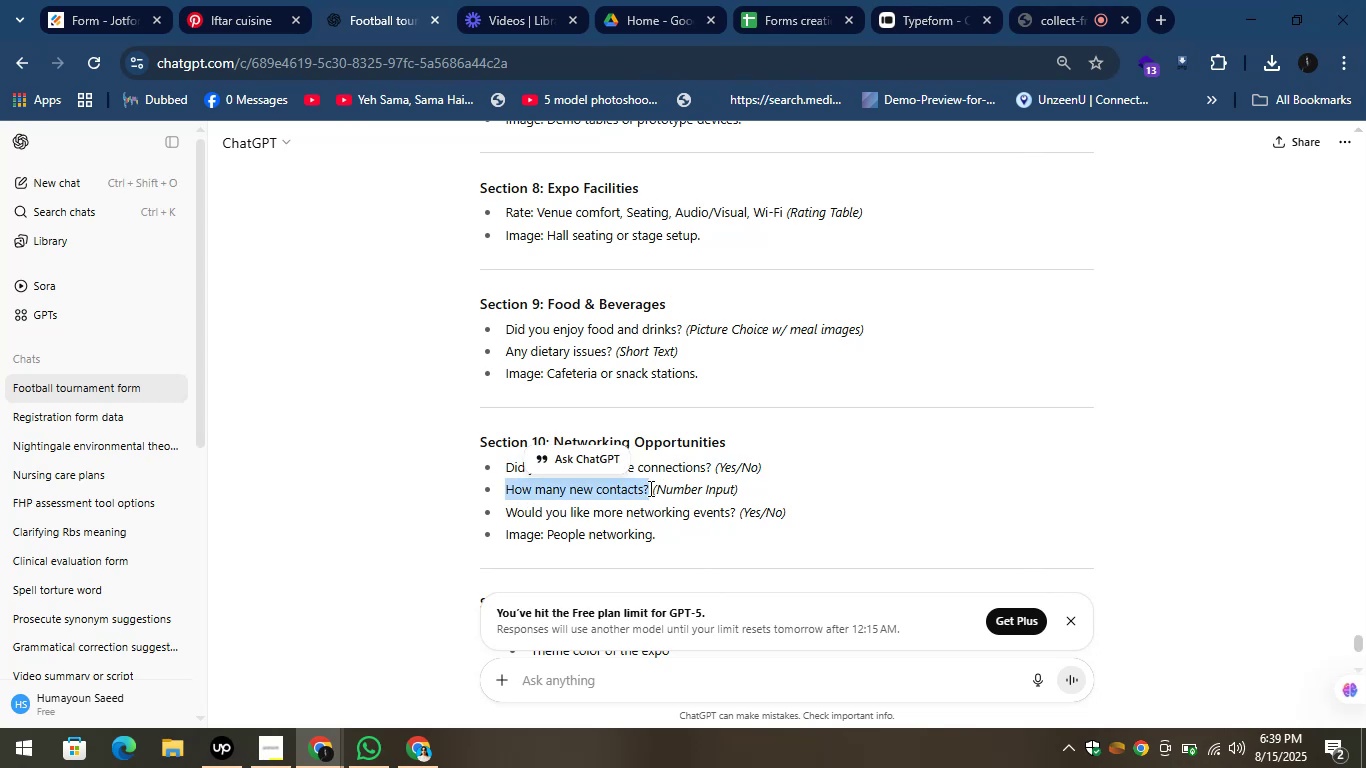 
hold_key(key=ControlLeft, duration=1.51)
 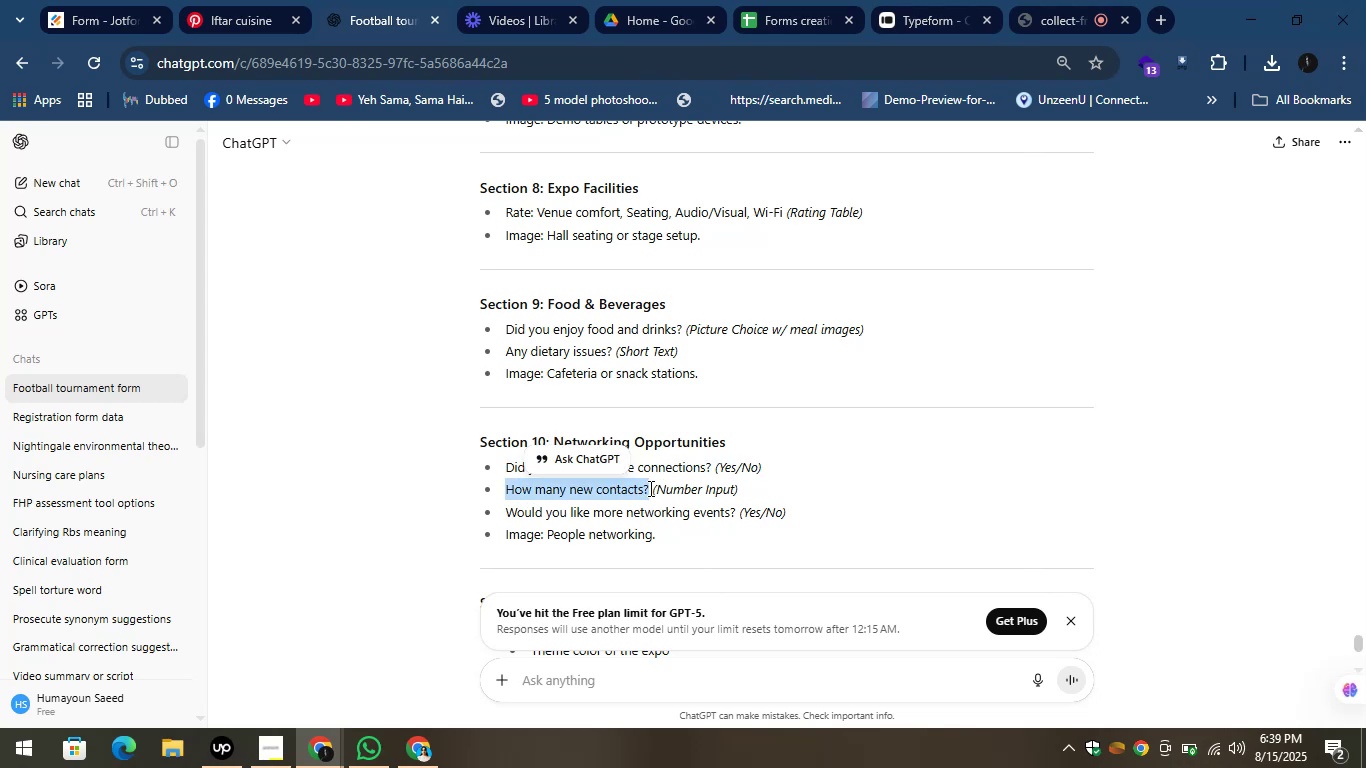 
key(Control+ControlLeft)
 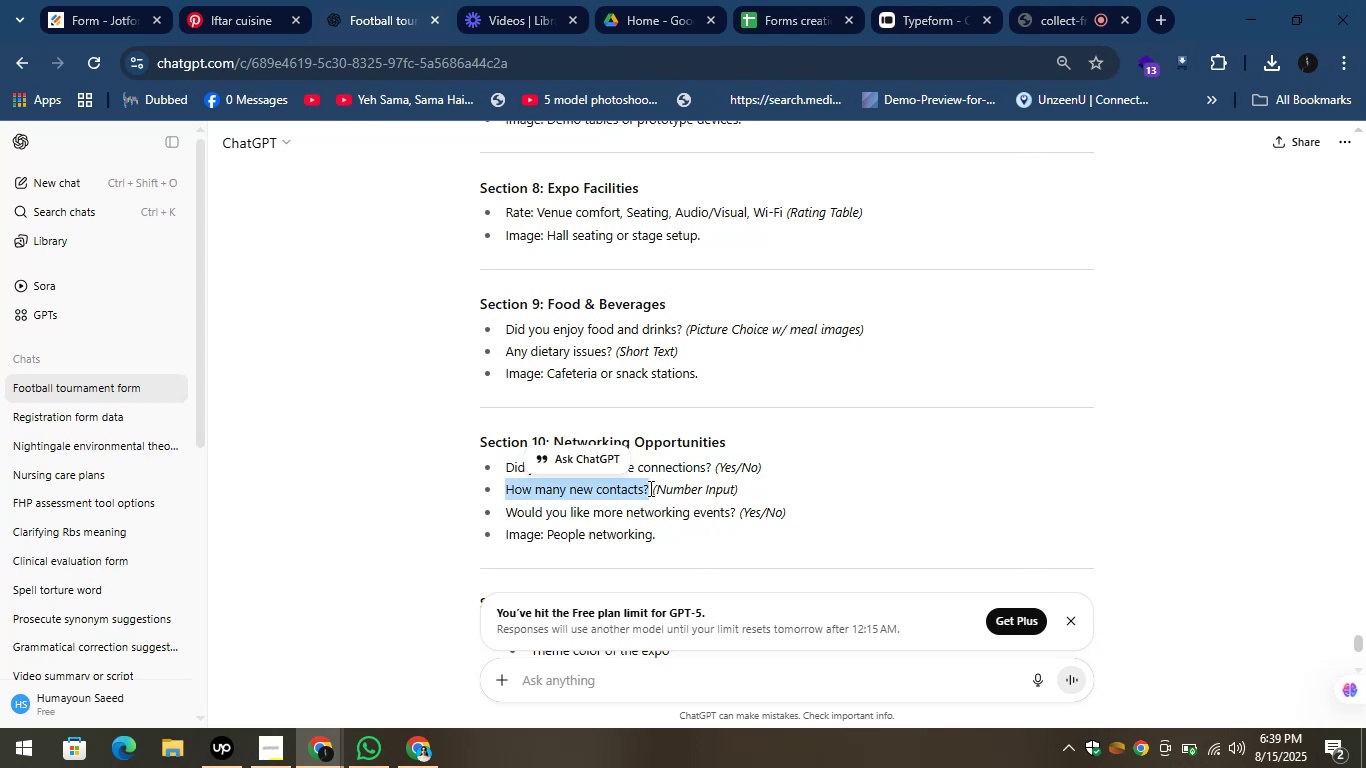 
key(Control+ControlLeft)
 